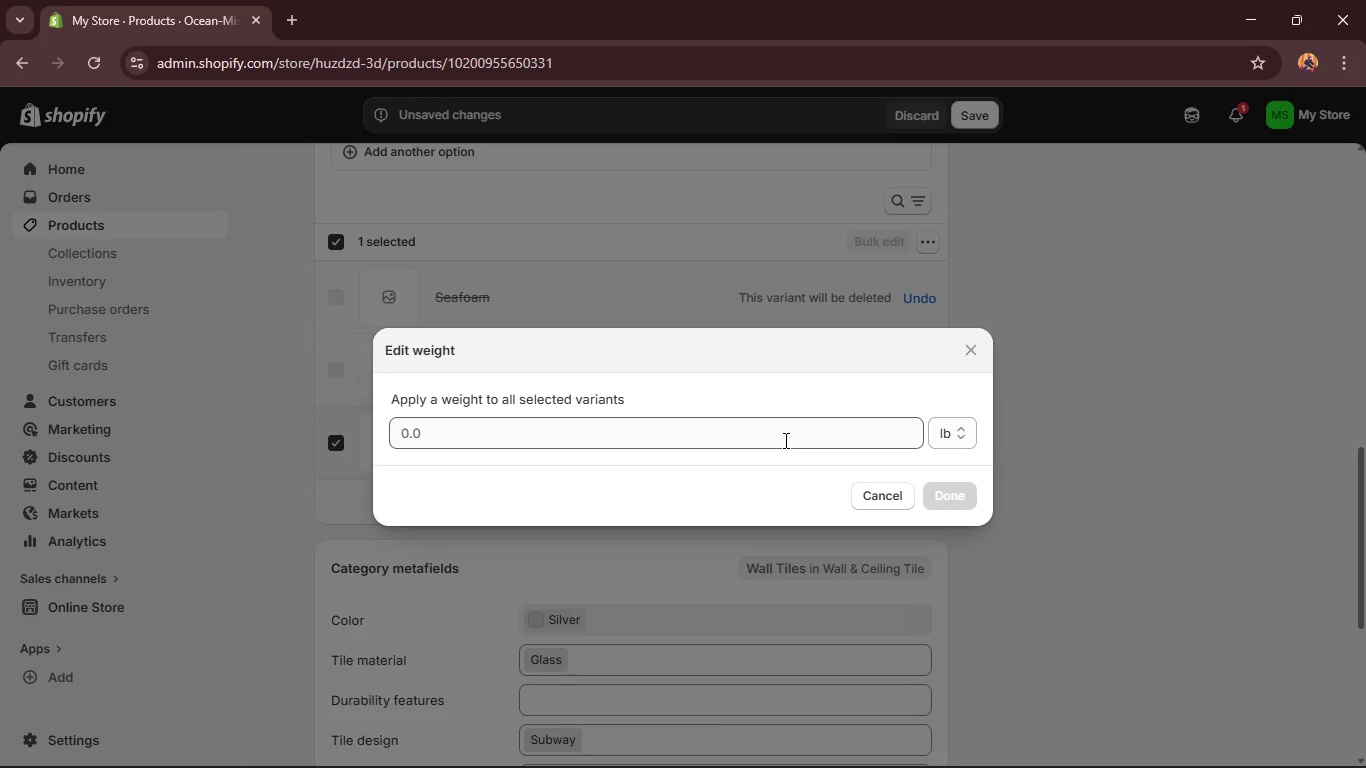 
left_click([784, 440])
 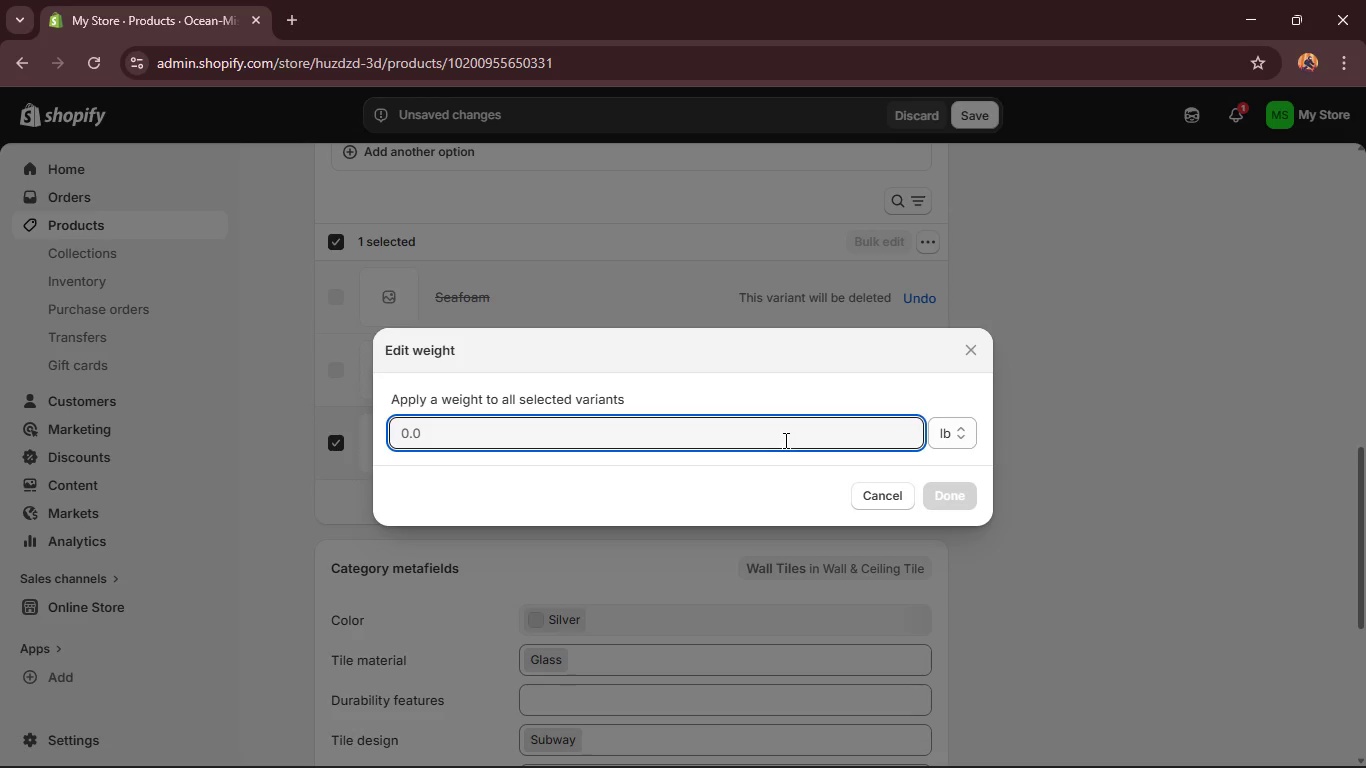 
key(2)
 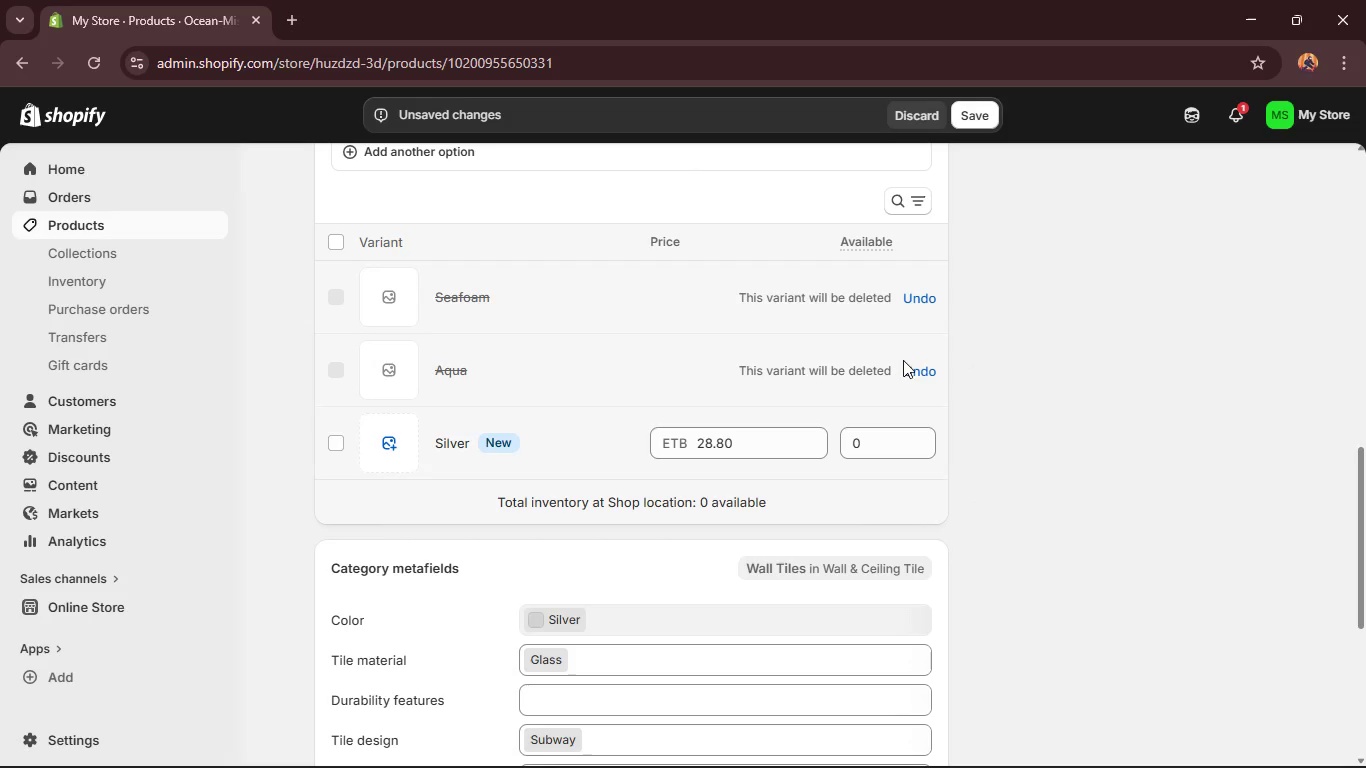 
left_click([339, 446])
 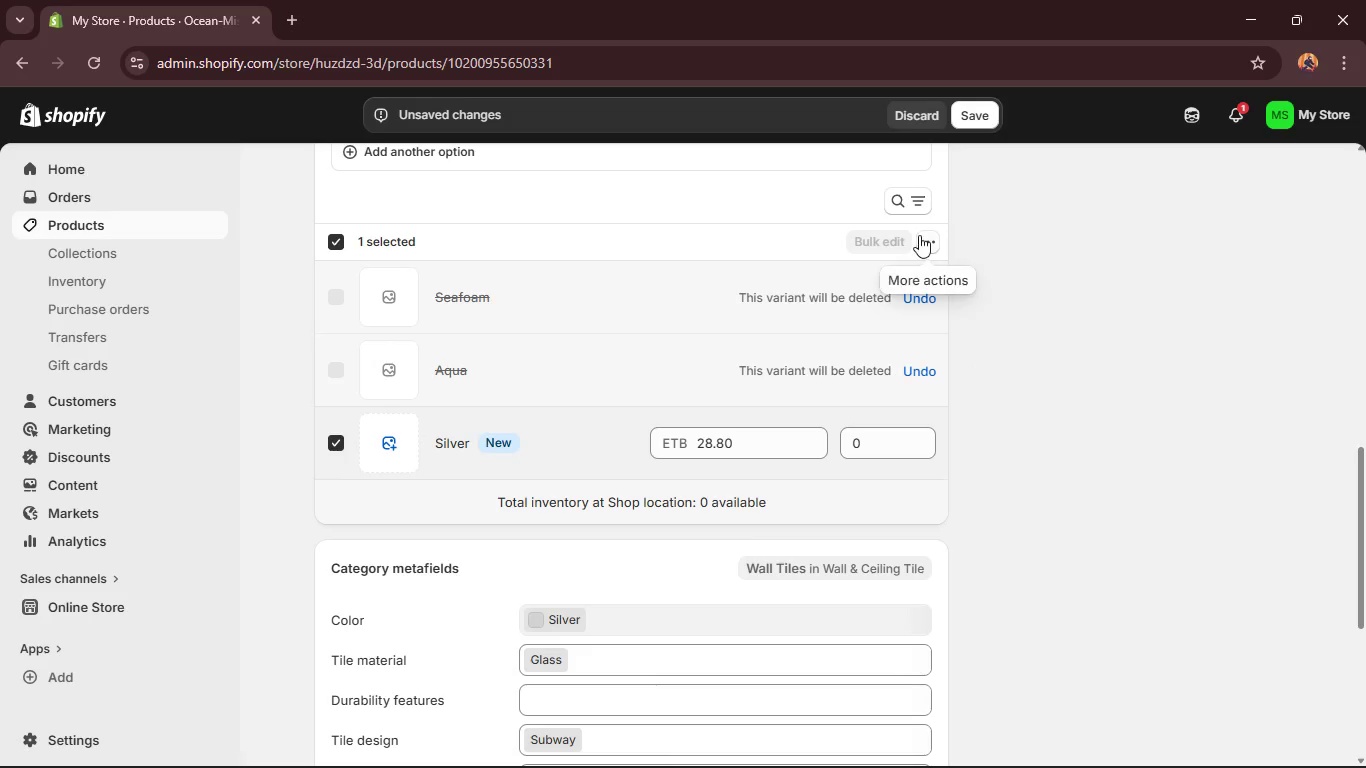 
left_click([919, 240])
 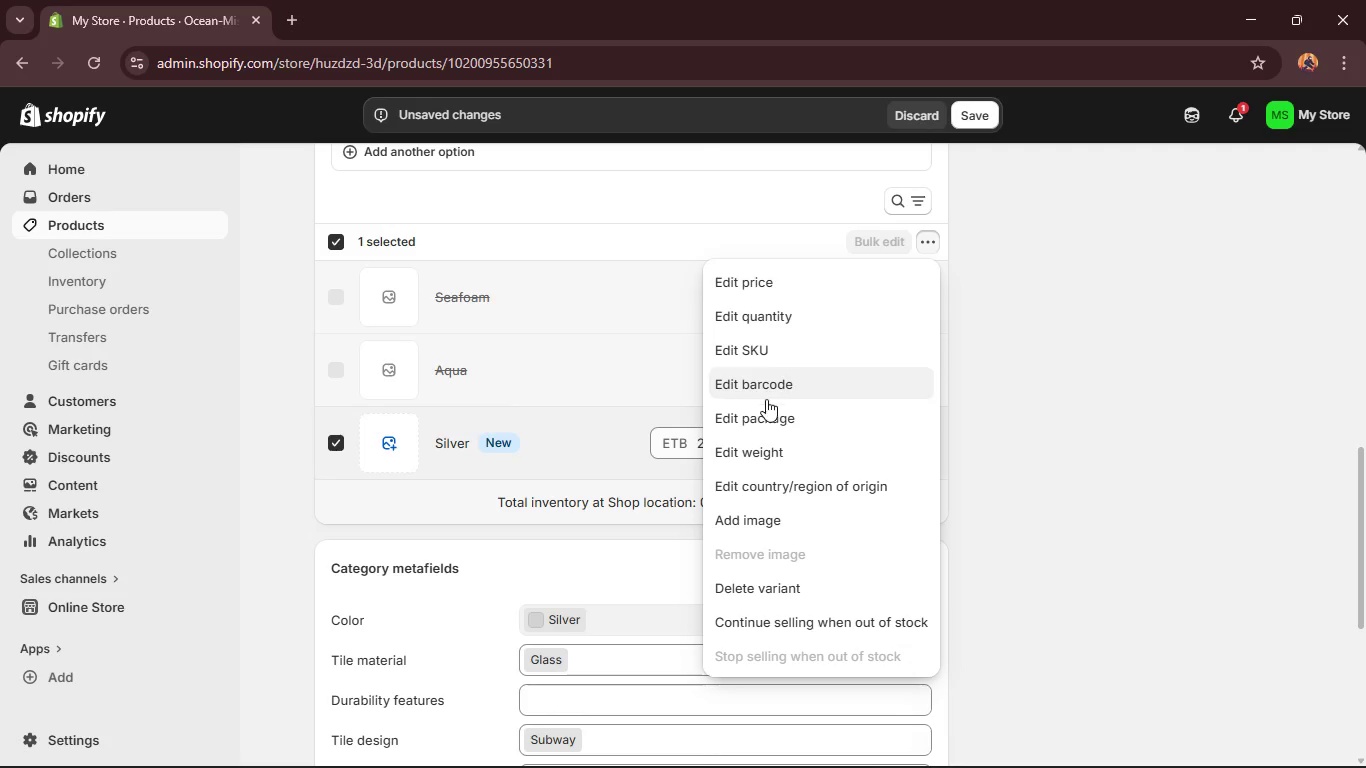 
wait(8.66)
 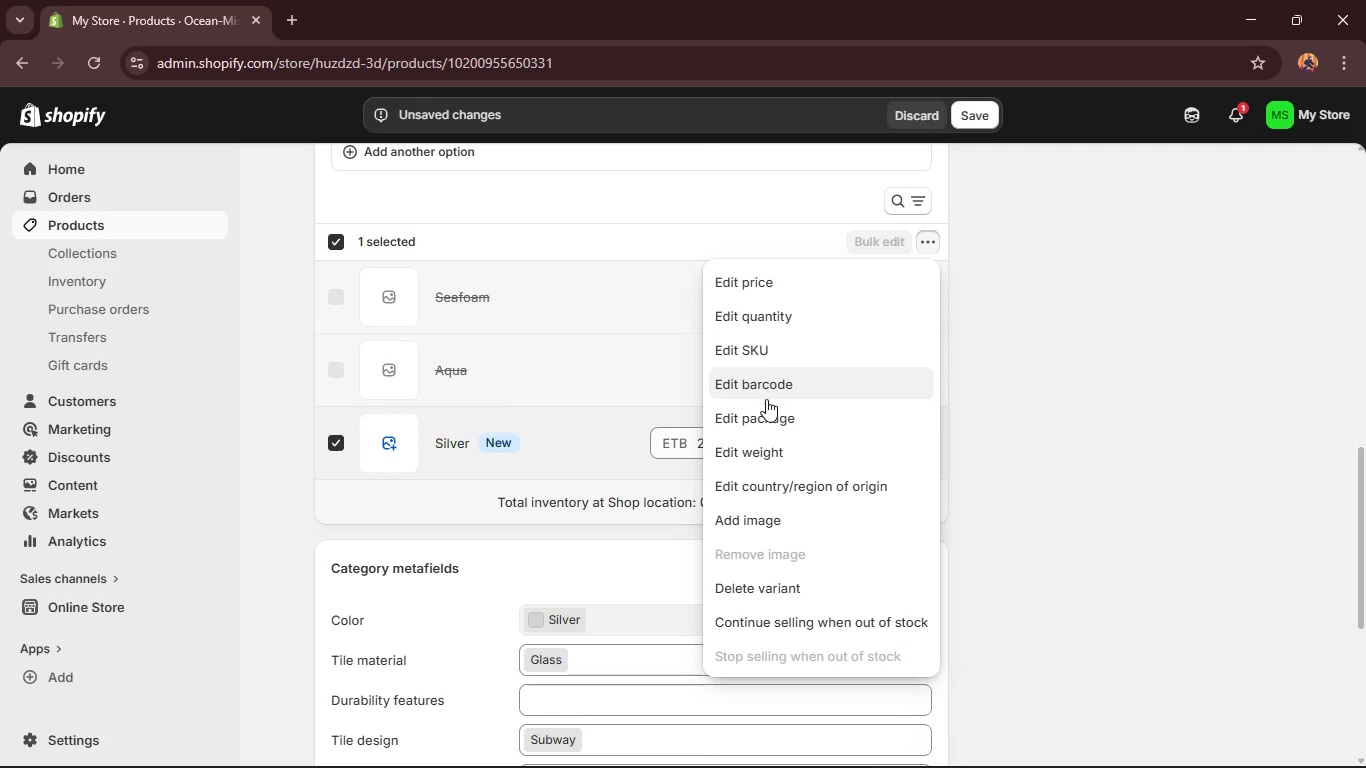 
left_click([773, 306])
 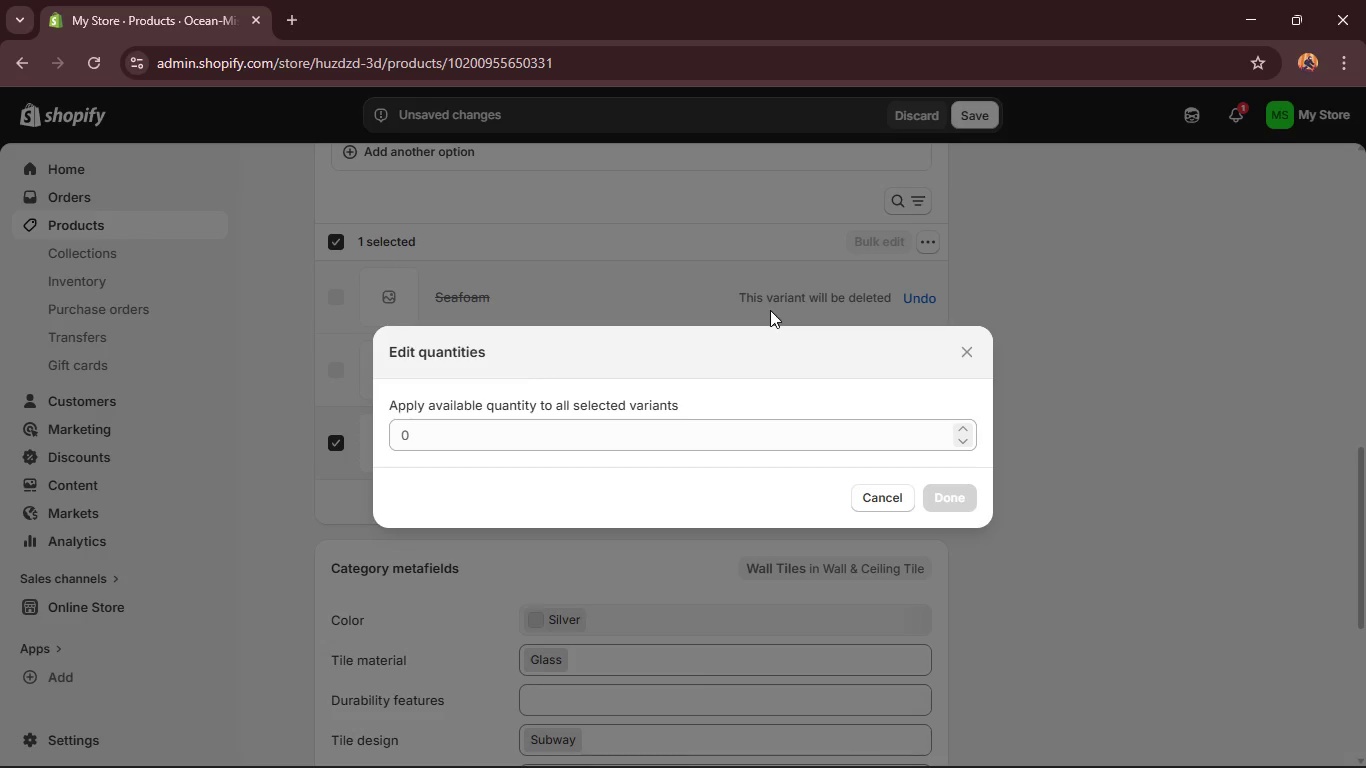 
left_click([964, 347])
 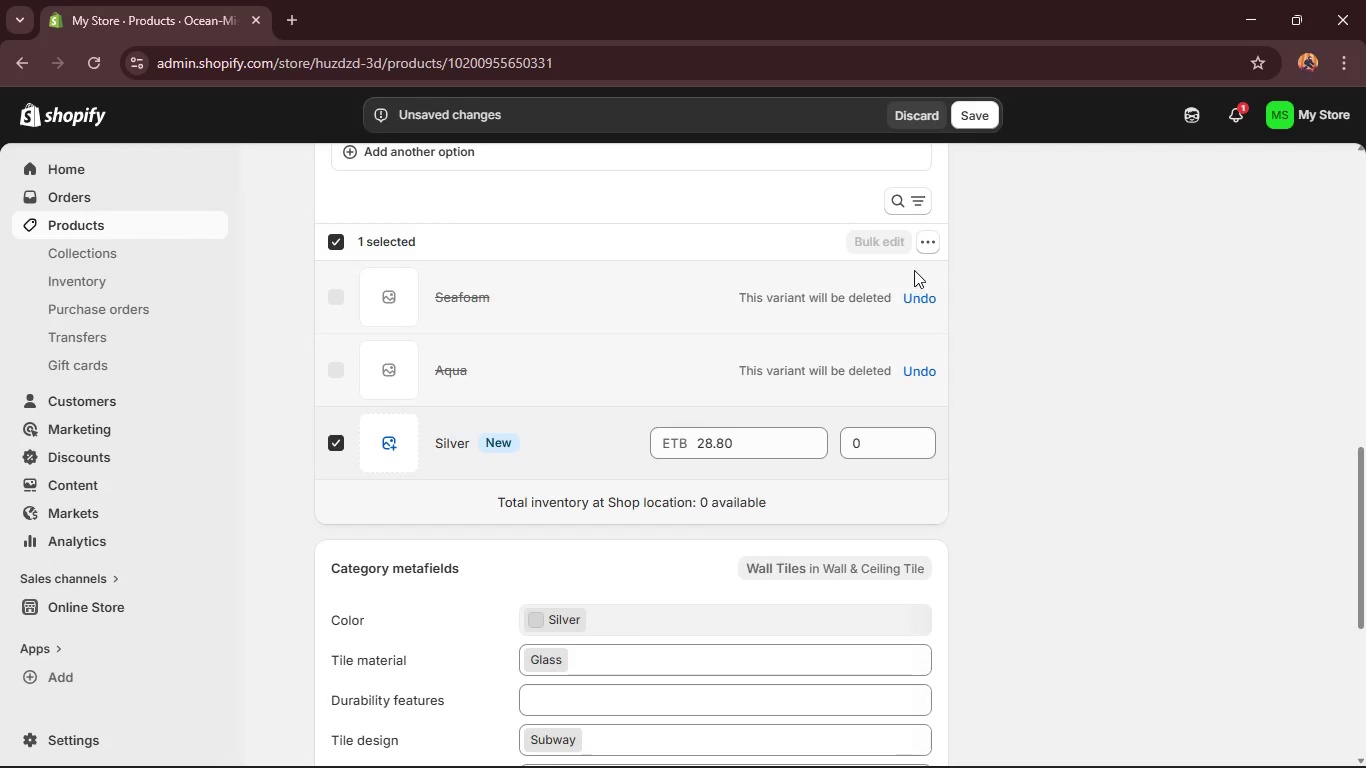 
left_click([931, 242])
 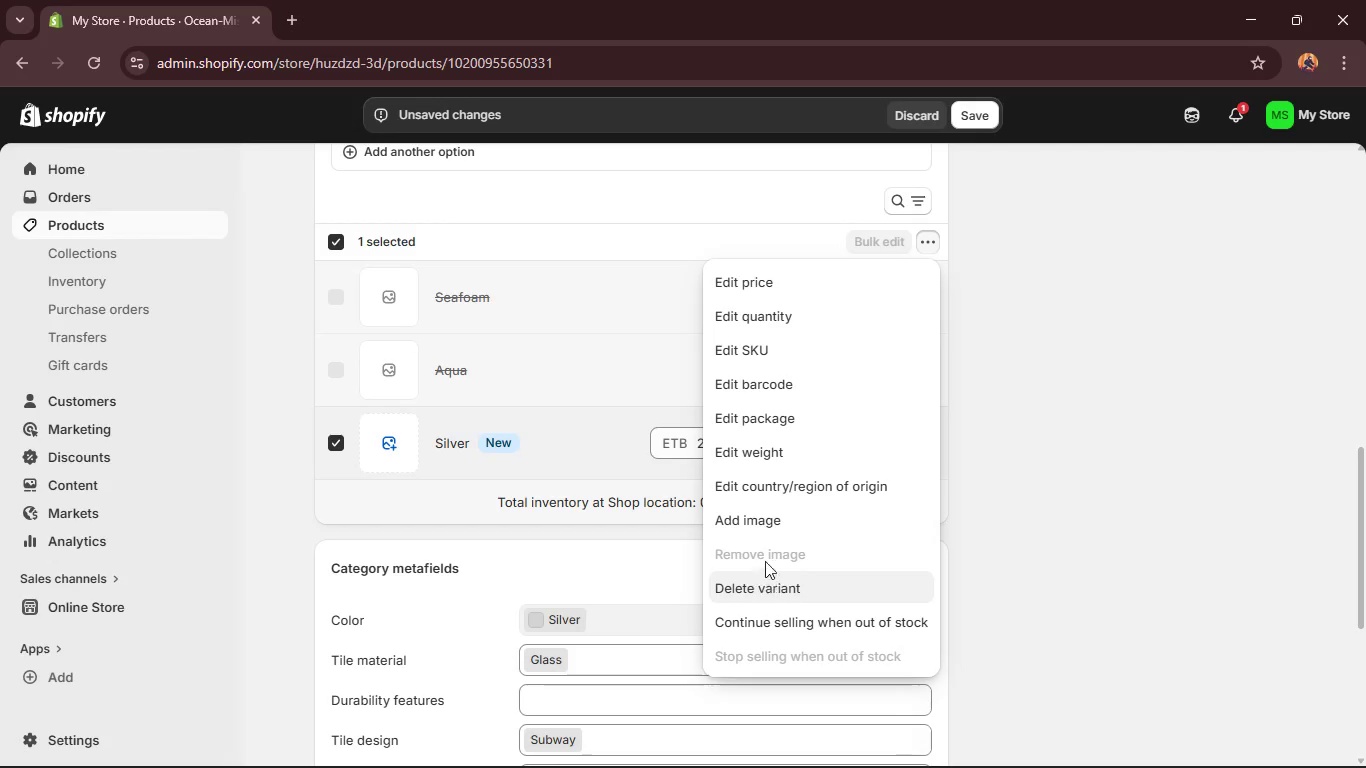 
wait(6.78)
 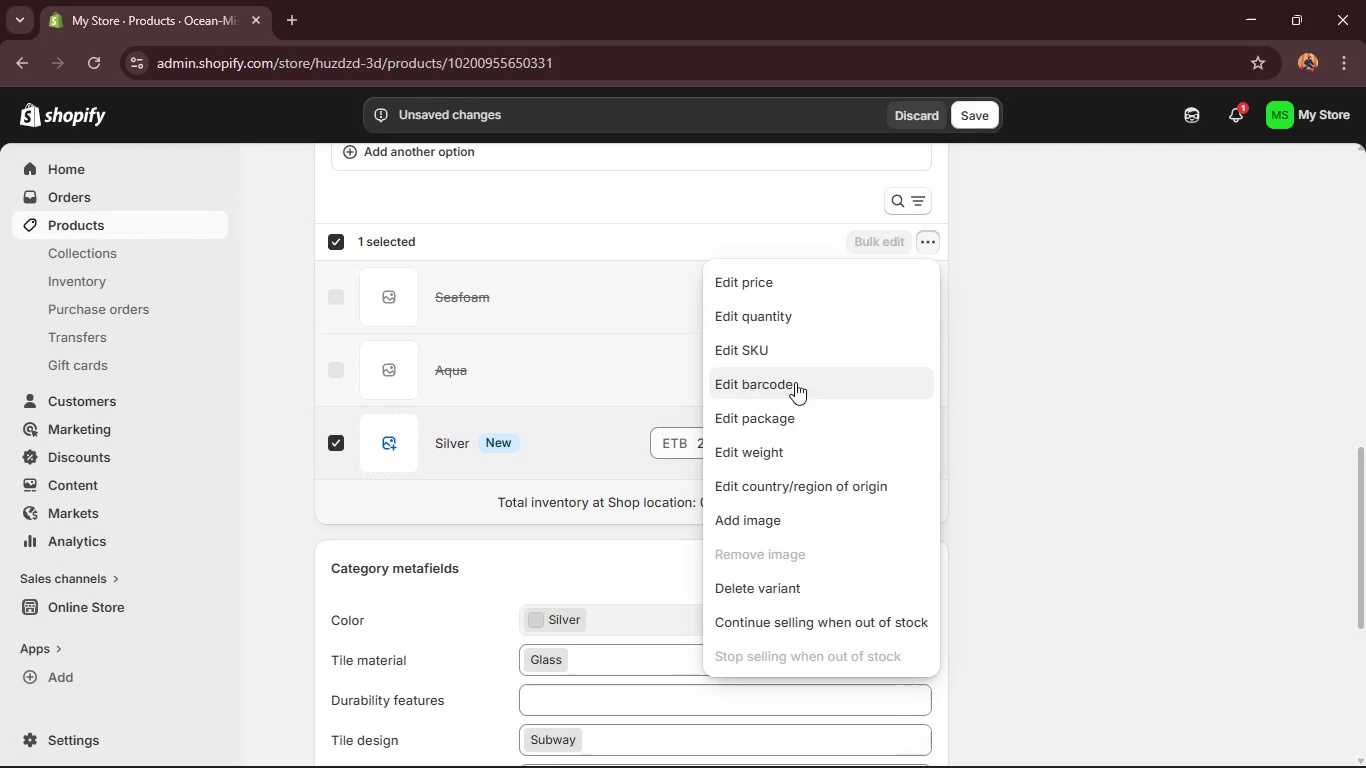 
scroll: coordinate [791, 626], scroll_direction: down, amount: 2.0
 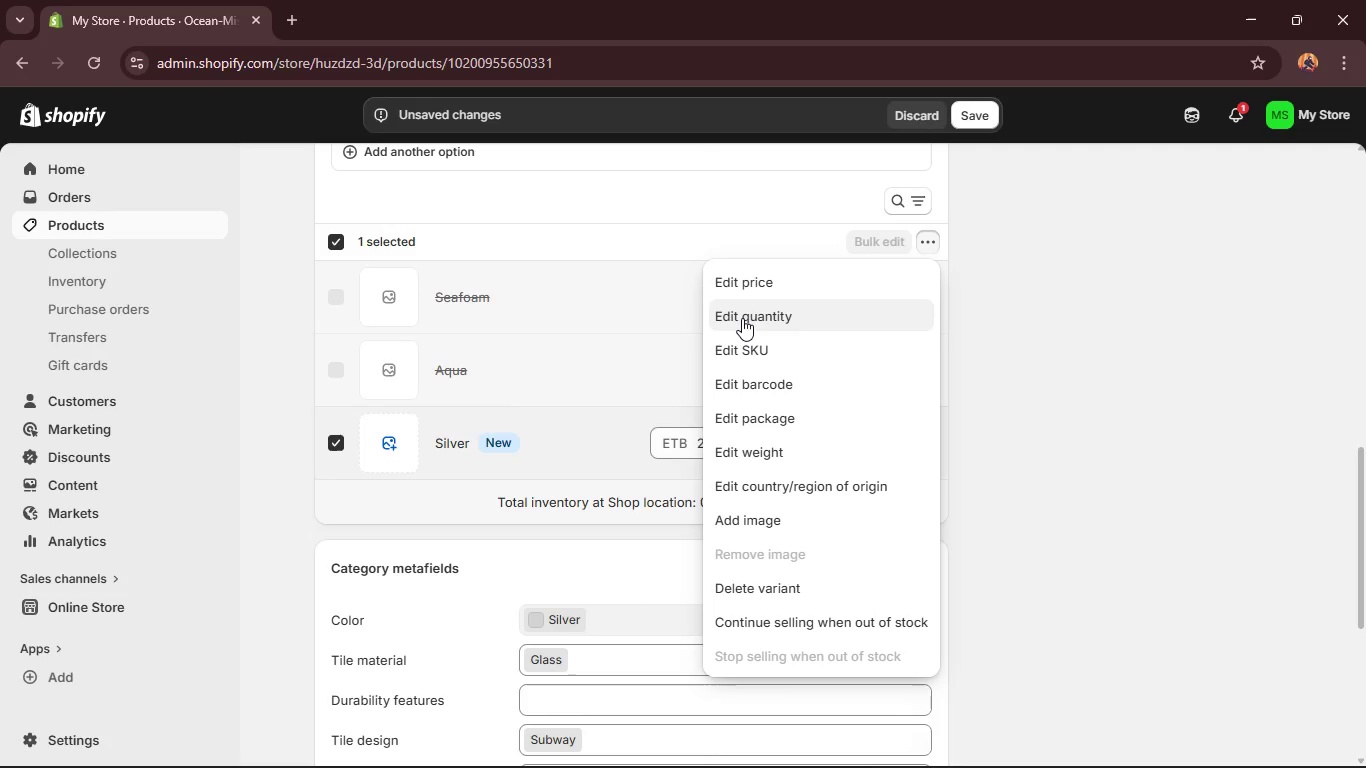 
left_click([742, 318])
 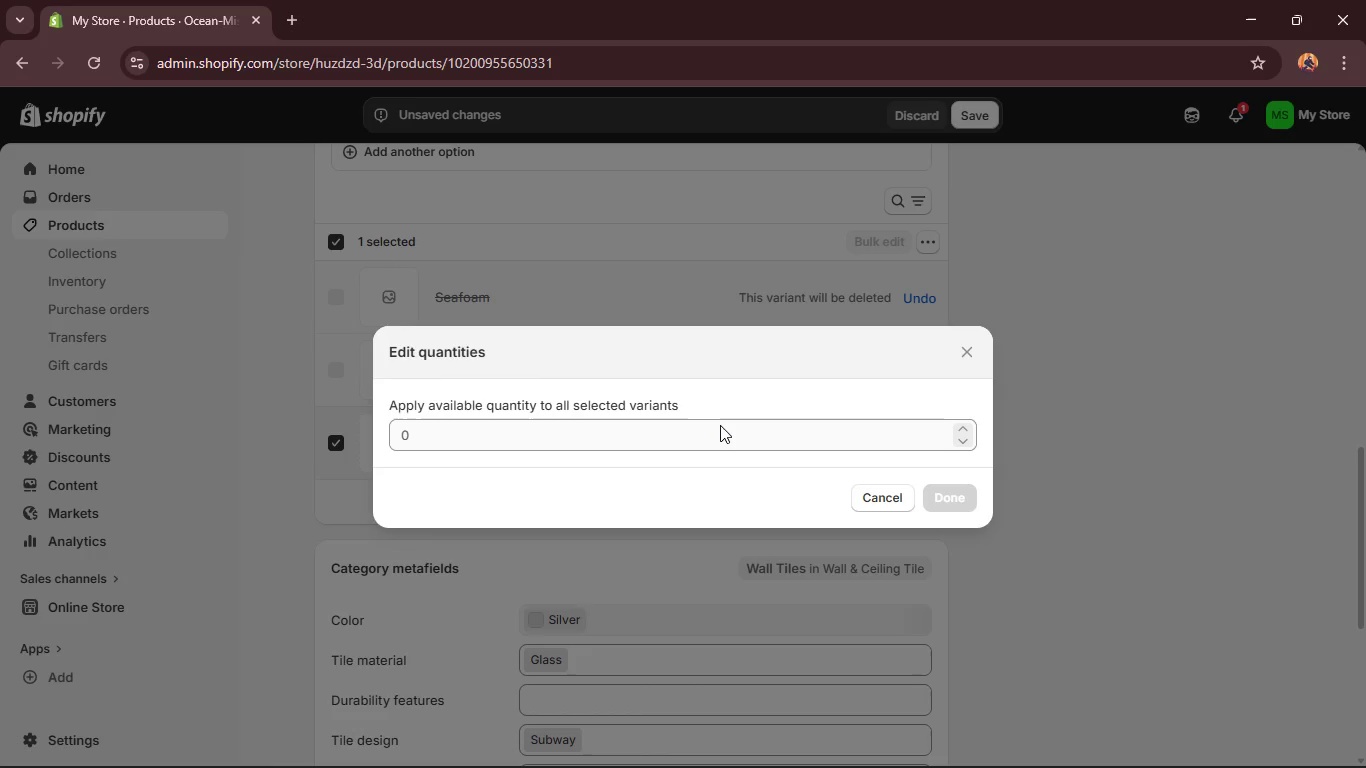 
wait(11.86)
 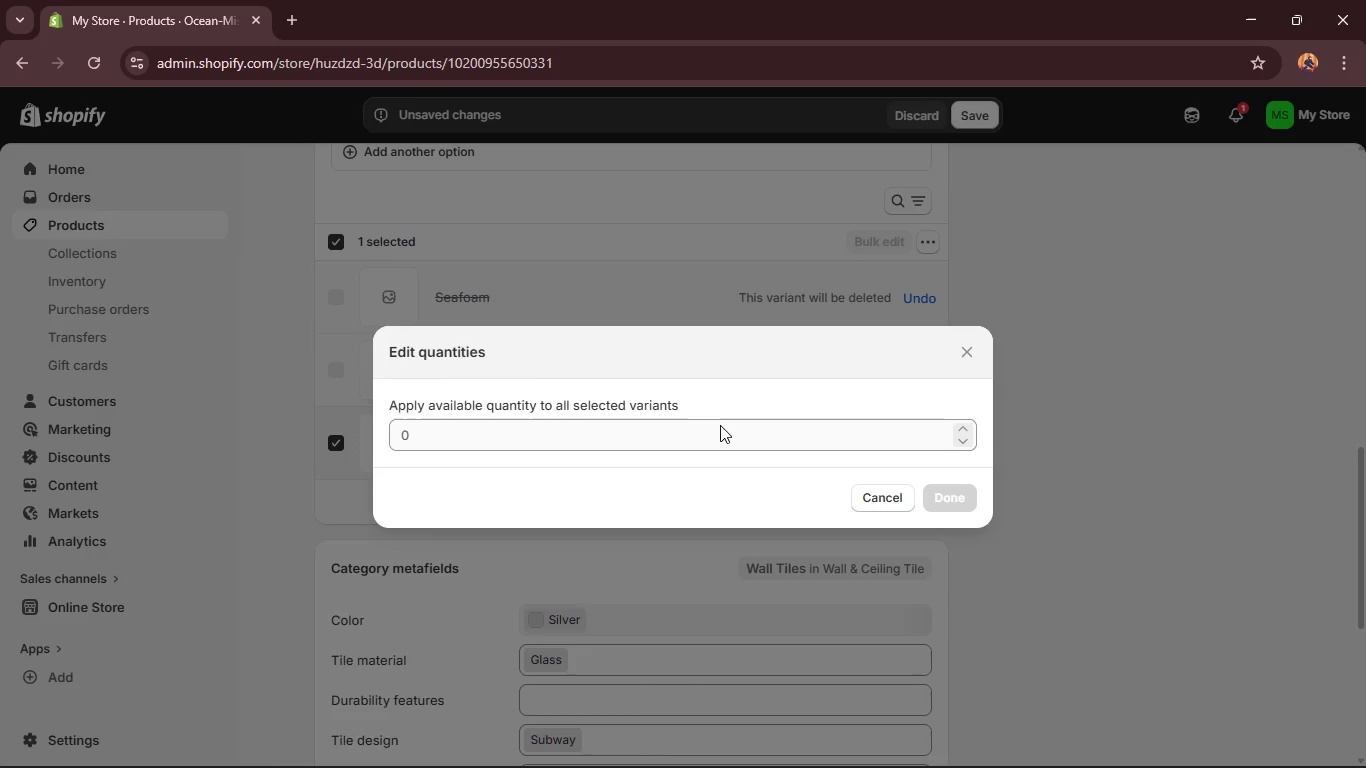 
left_click([878, 486])
 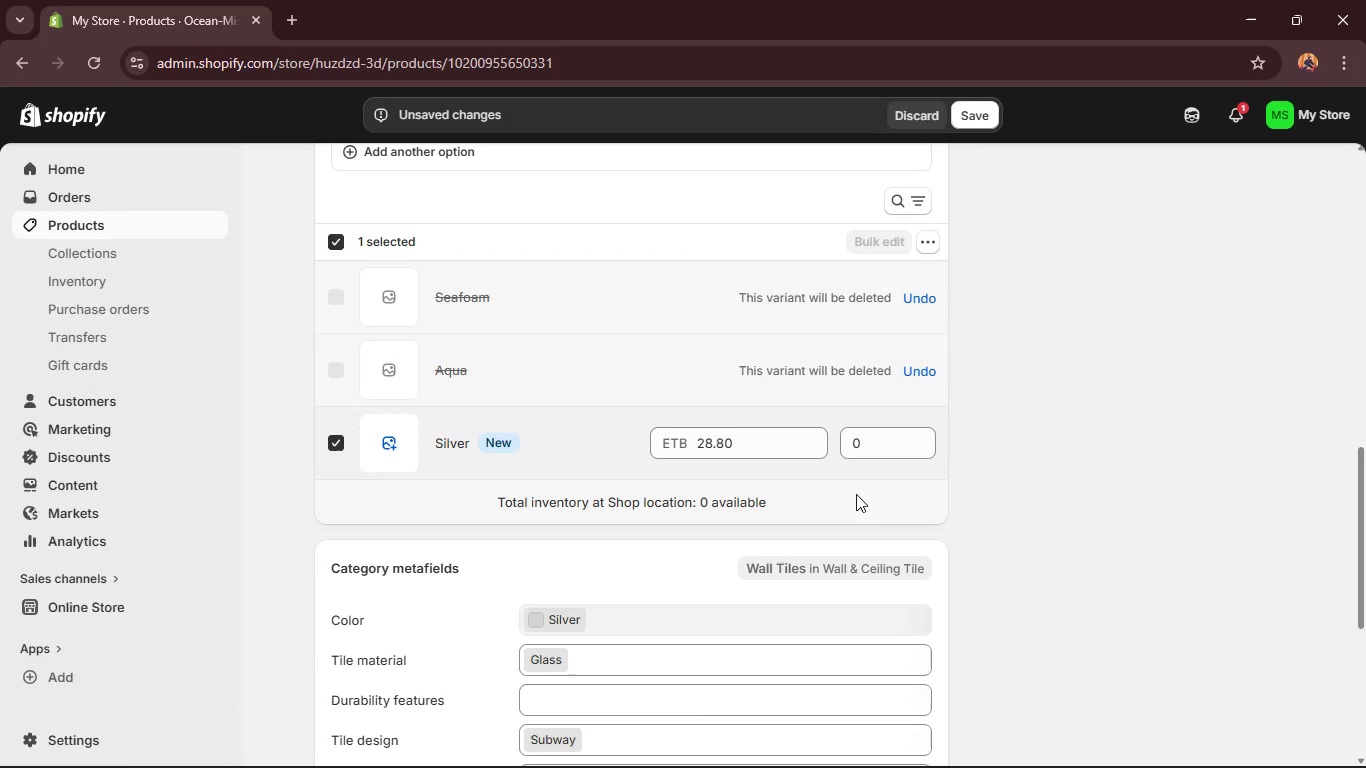 
scroll: coordinate [824, 488], scroll_direction: up, amount: 2.0
 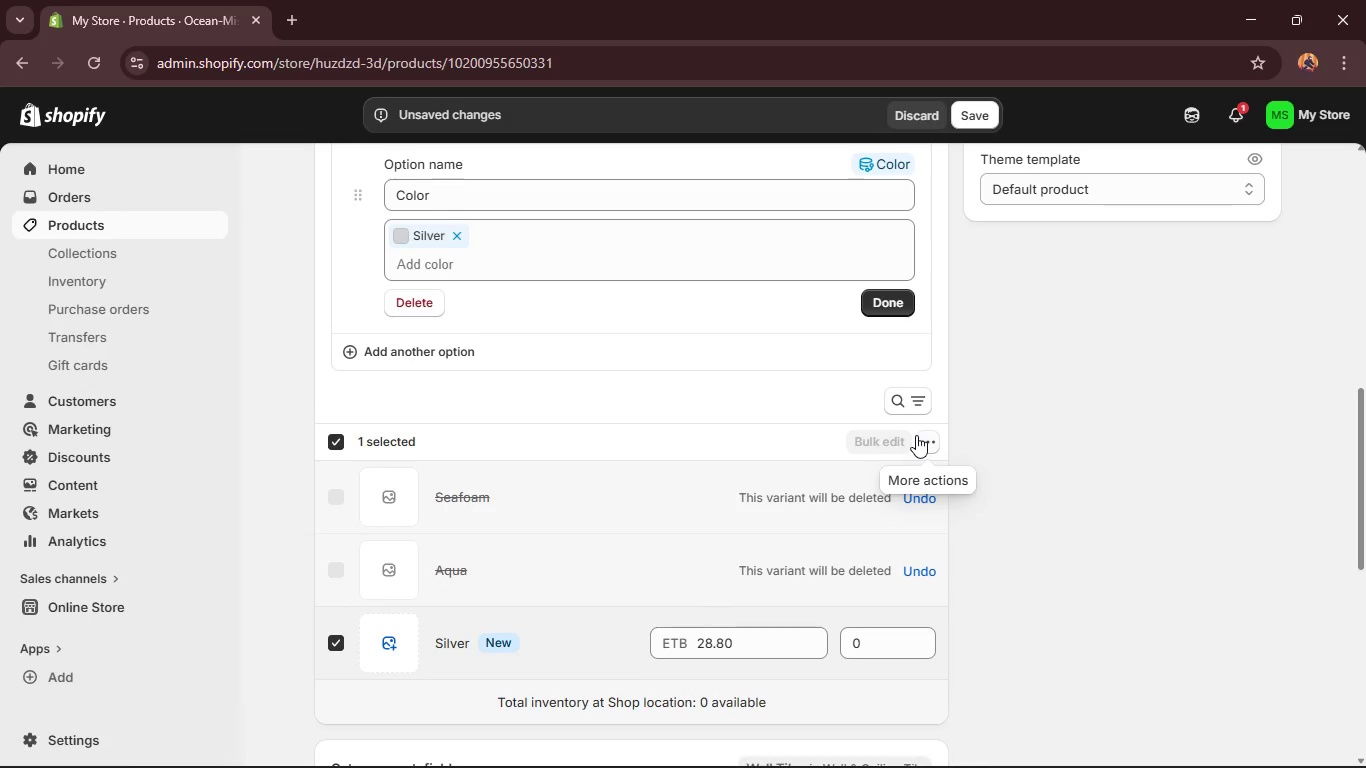 
left_click([916, 435])
 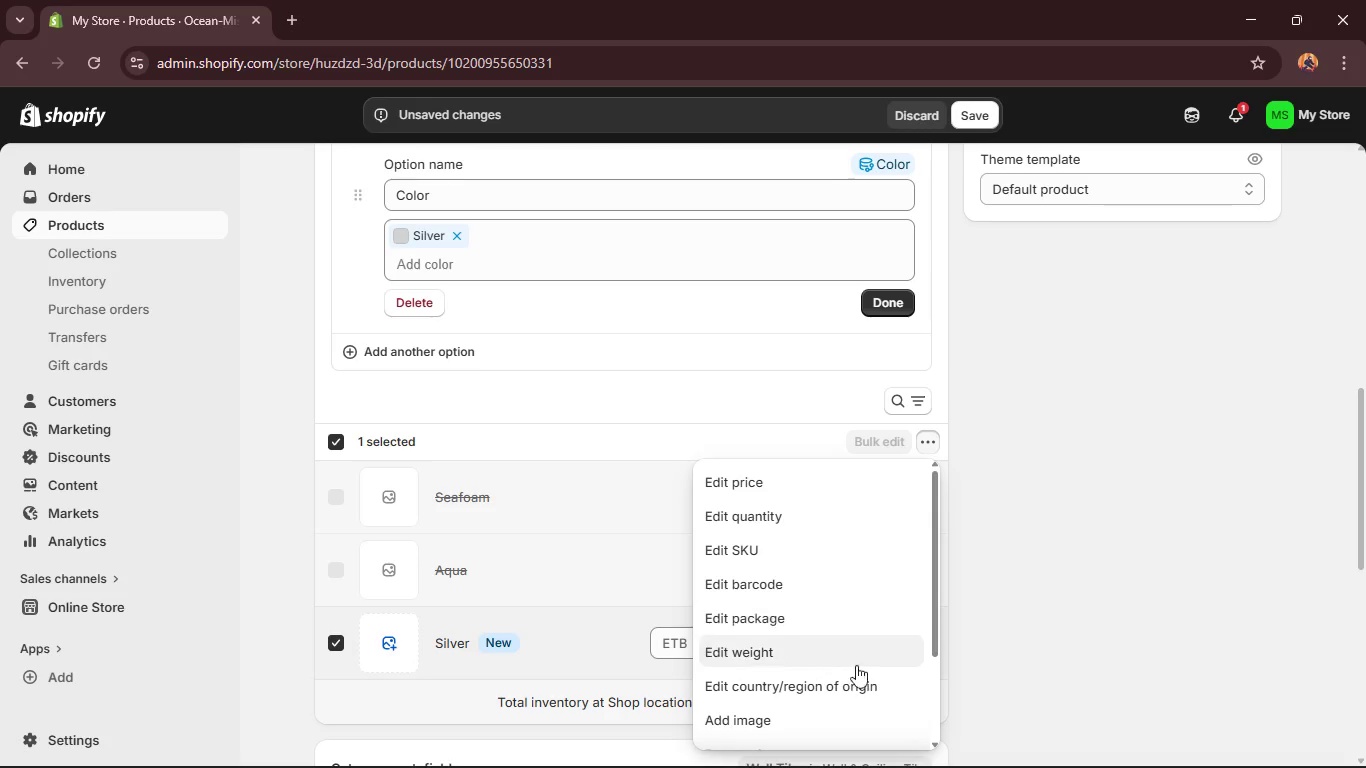 
scroll: coordinate [867, 631], scroll_direction: down, amount: 6.0
 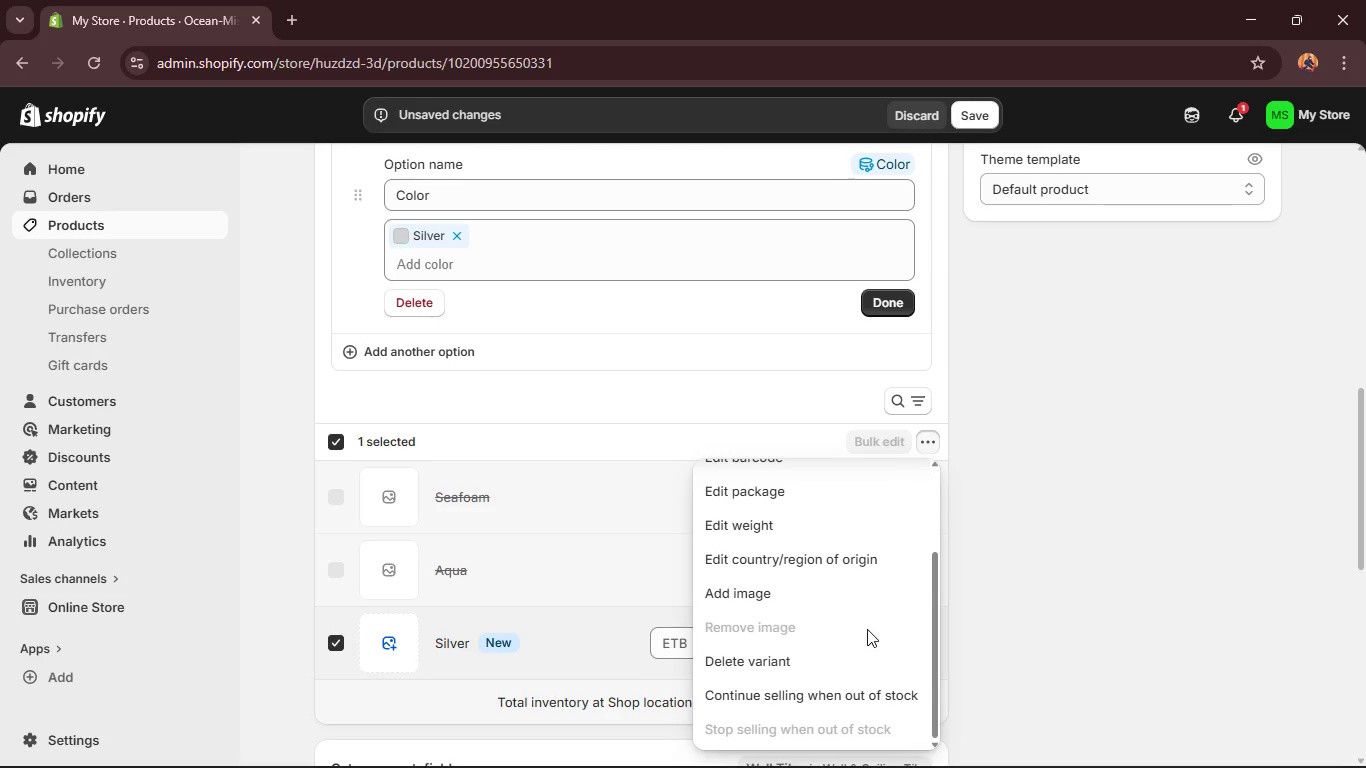 
scroll: coordinate [870, 596], scroll_direction: up, amount: 11.0
 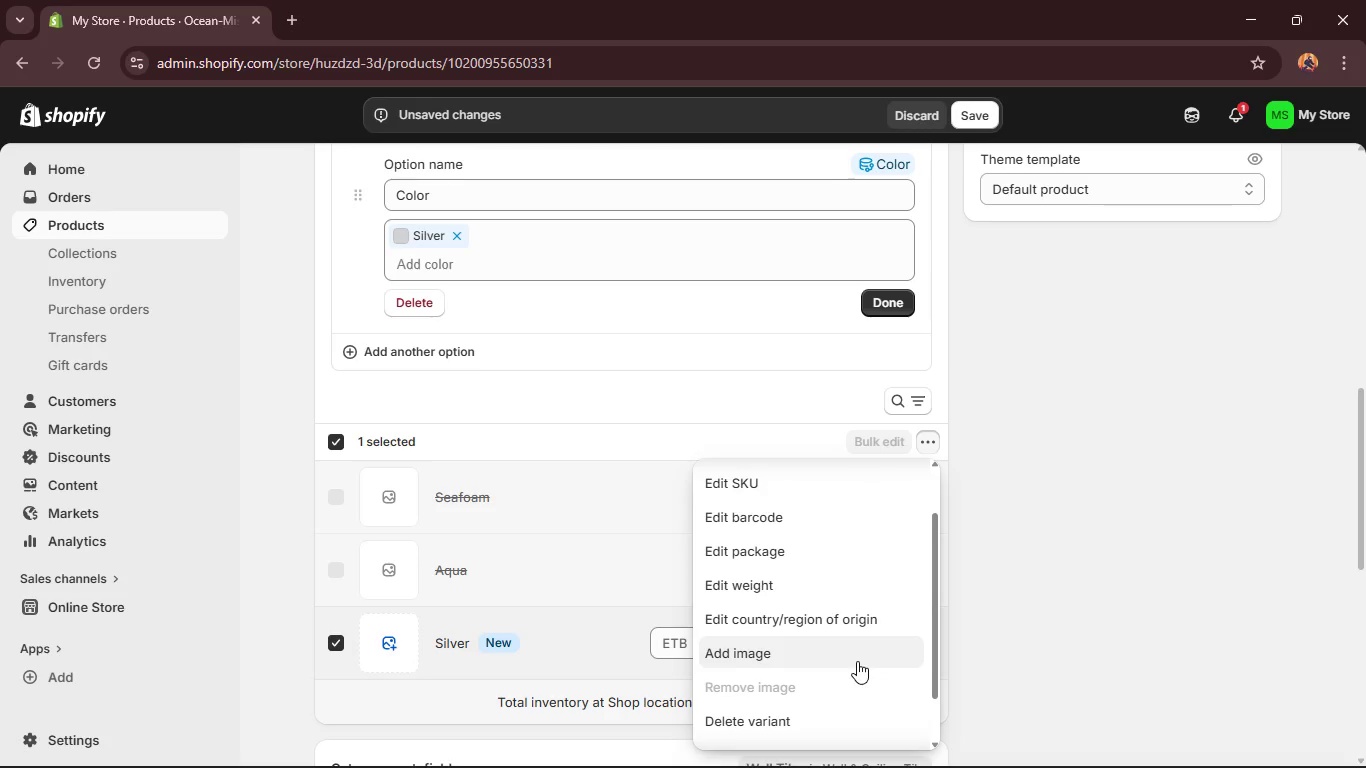 
wait(16.78)
 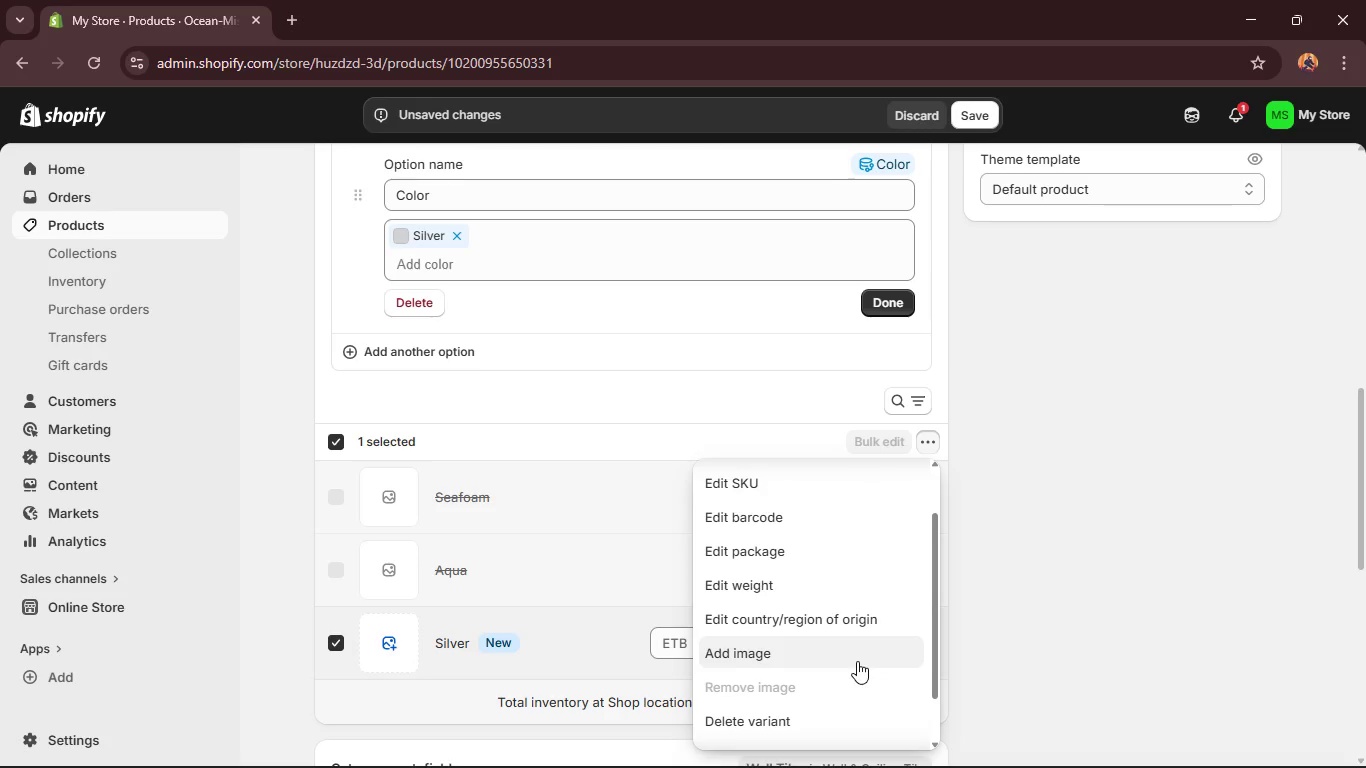 
left_click([813, 610])
 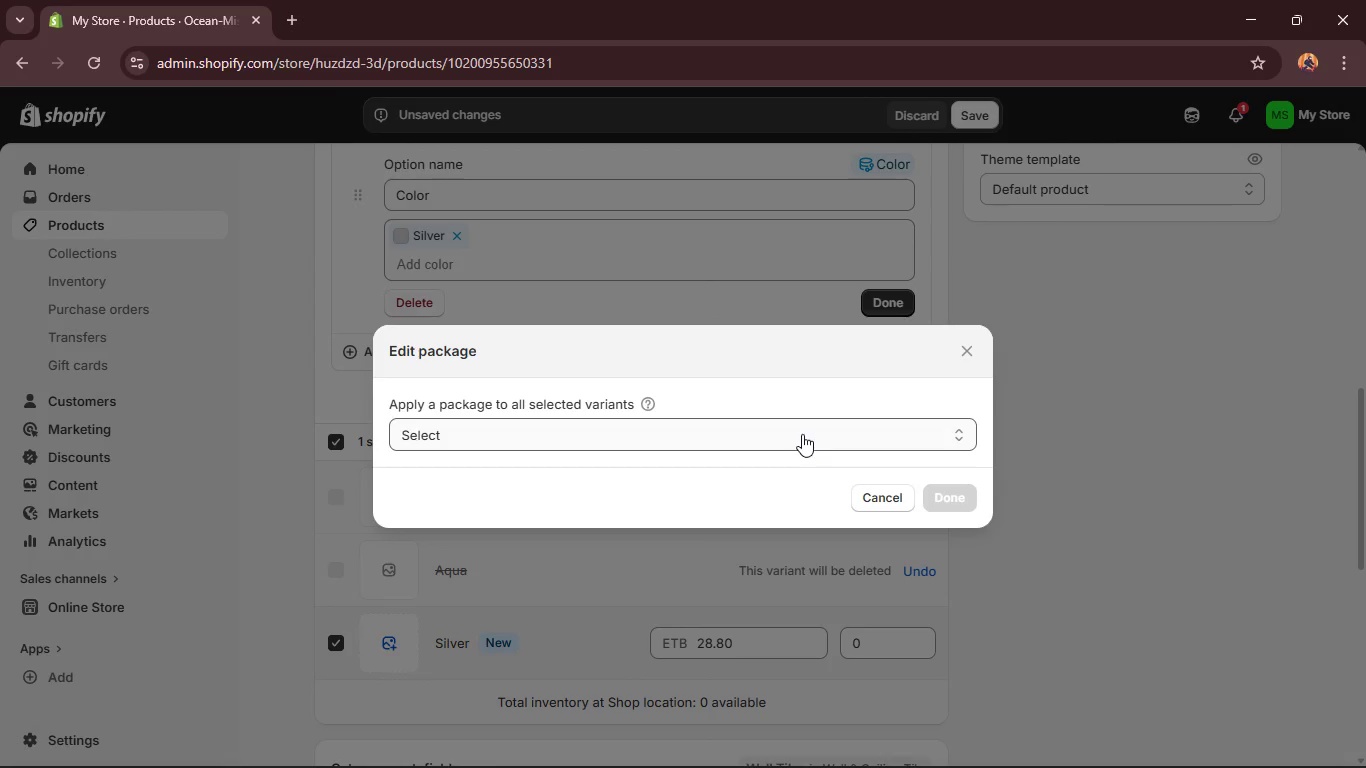 
left_click([792, 434])
 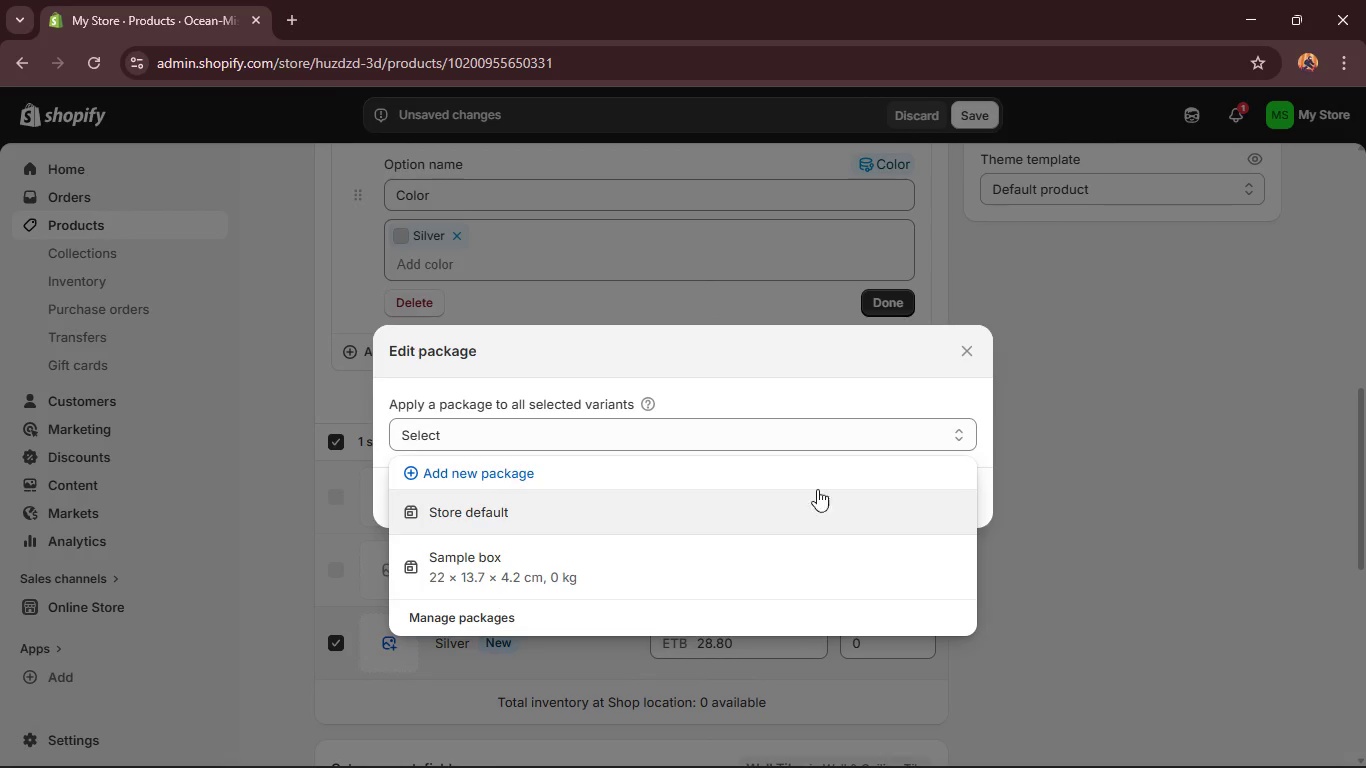 
left_click([1040, 495])
 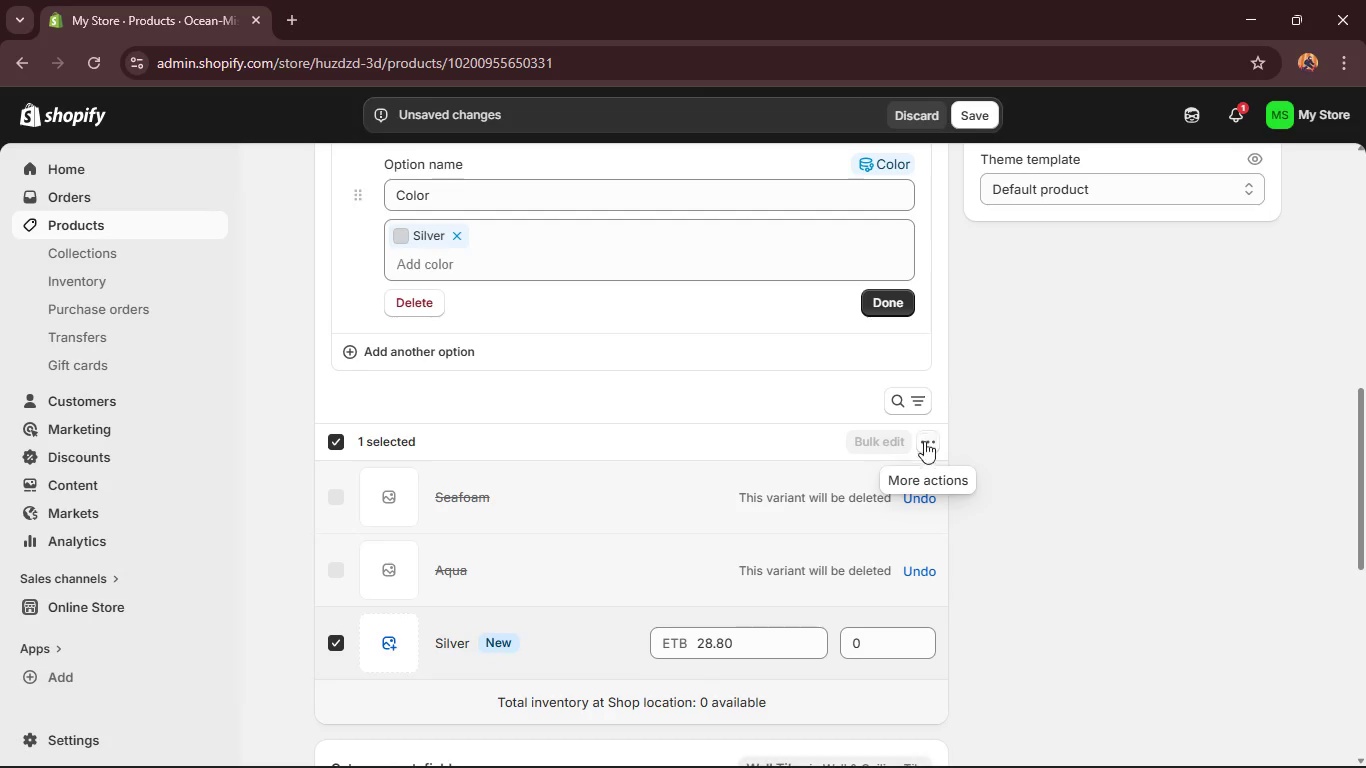 
left_click([925, 445])
 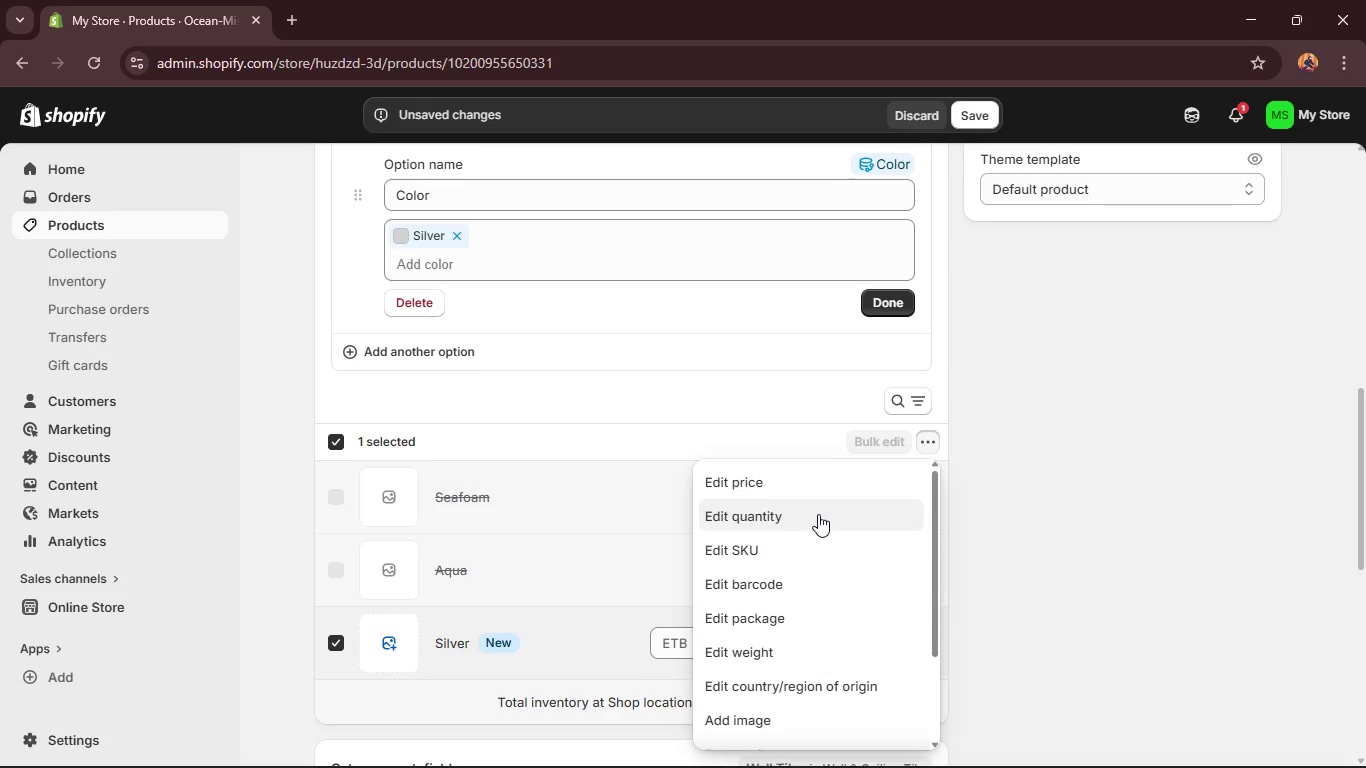 
left_click([801, 544])
 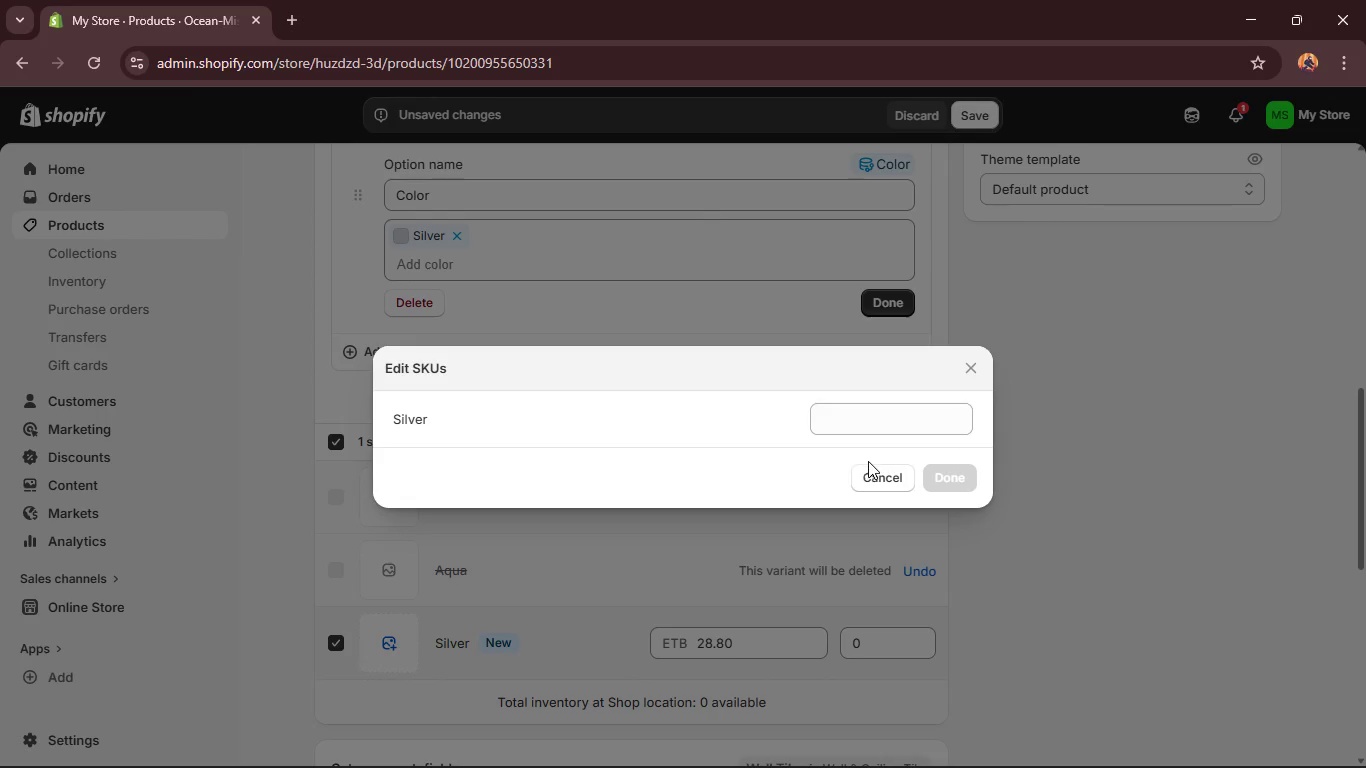 
left_click([876, 476])
 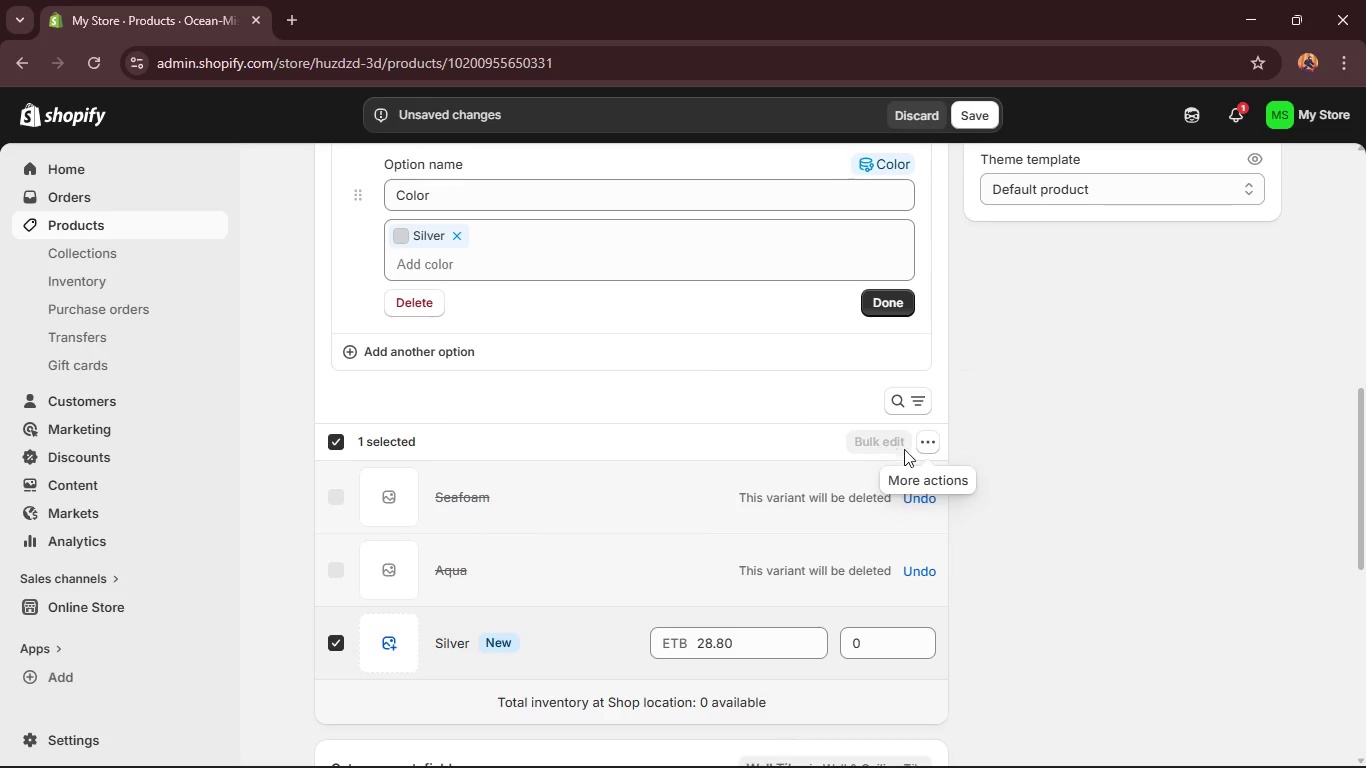 
left_click([921, 440])
 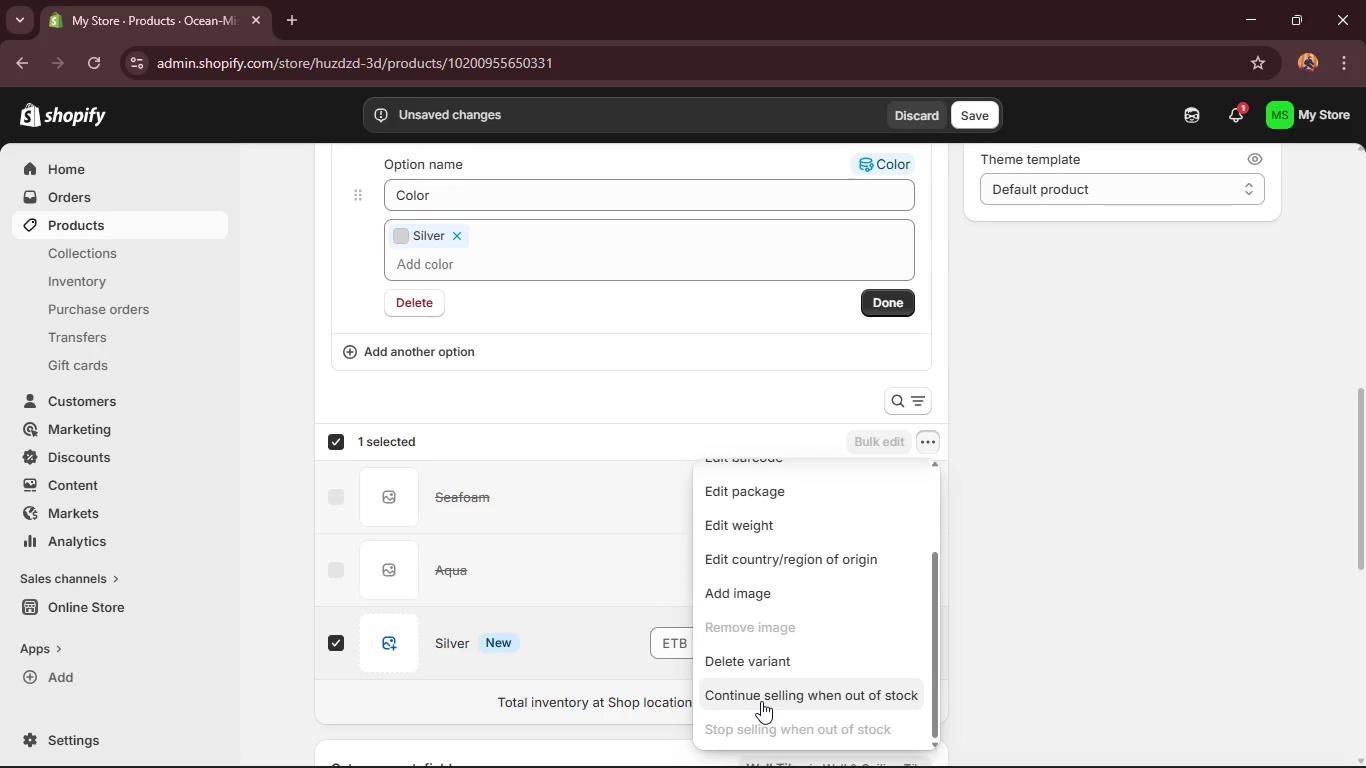 
wait(13.5)
 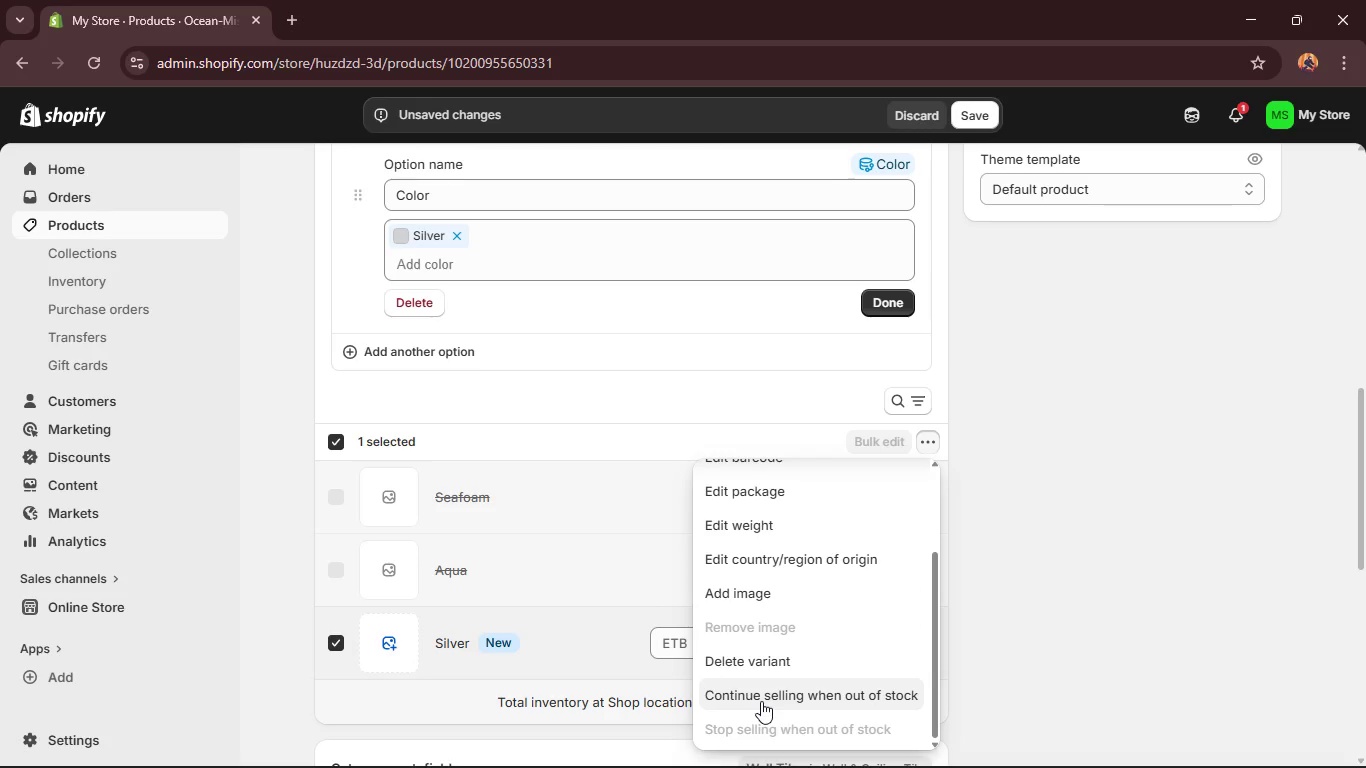 
left_click([771, 577])
 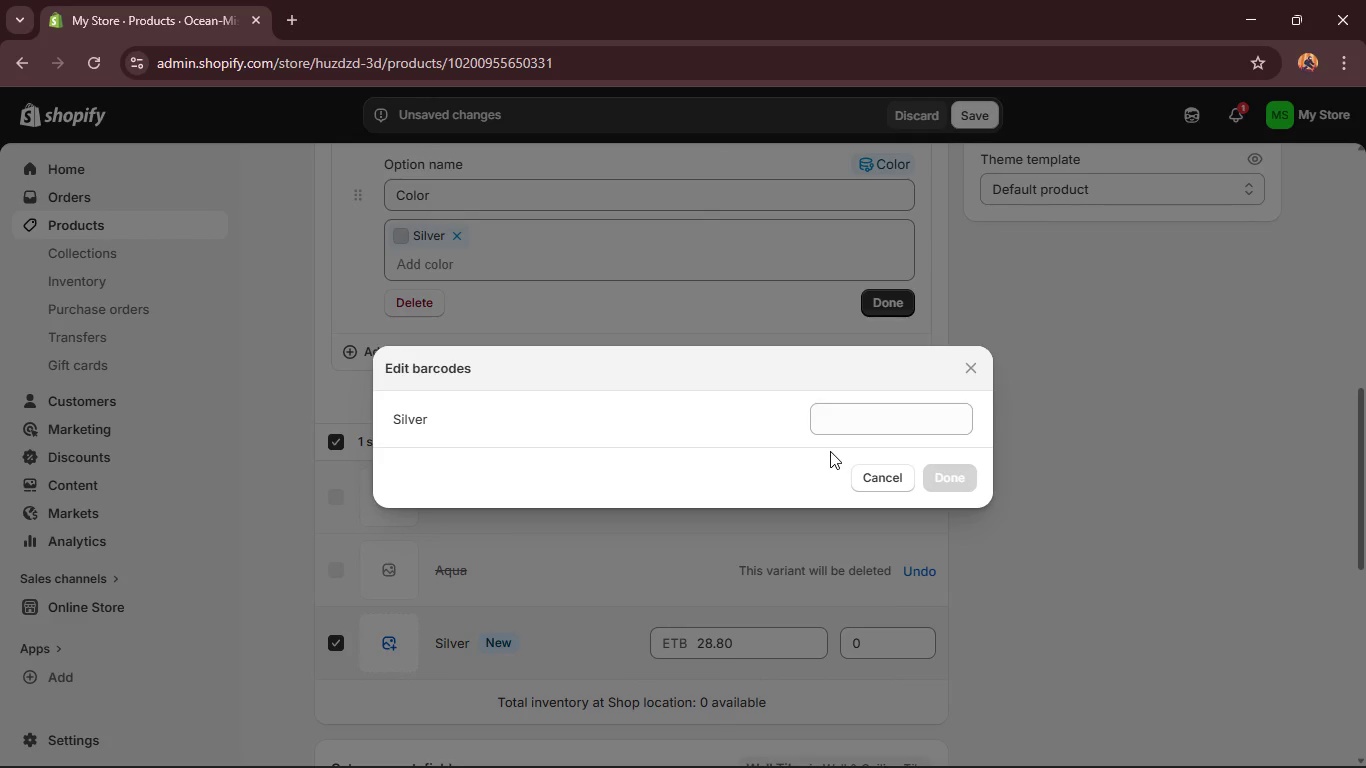 
left_click([854, 428])
 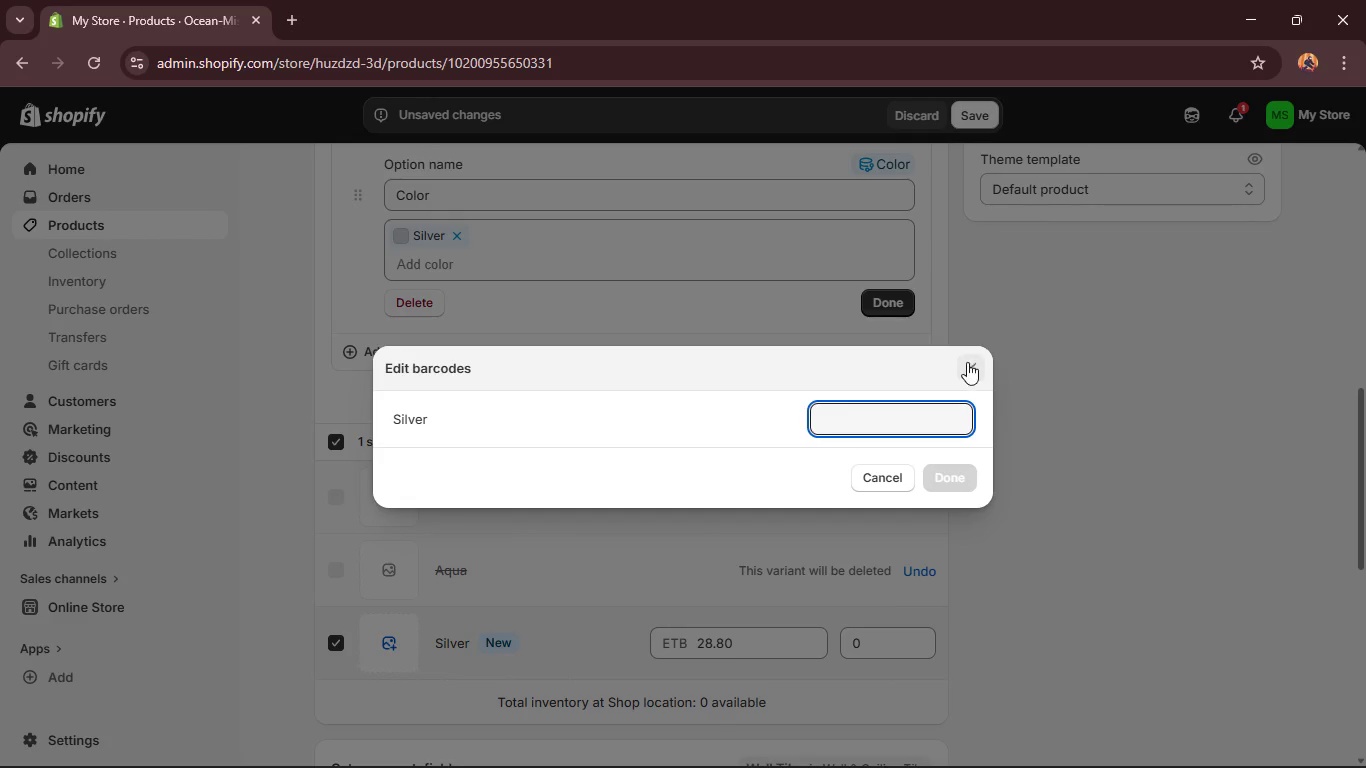 
left_click([969, 360])
 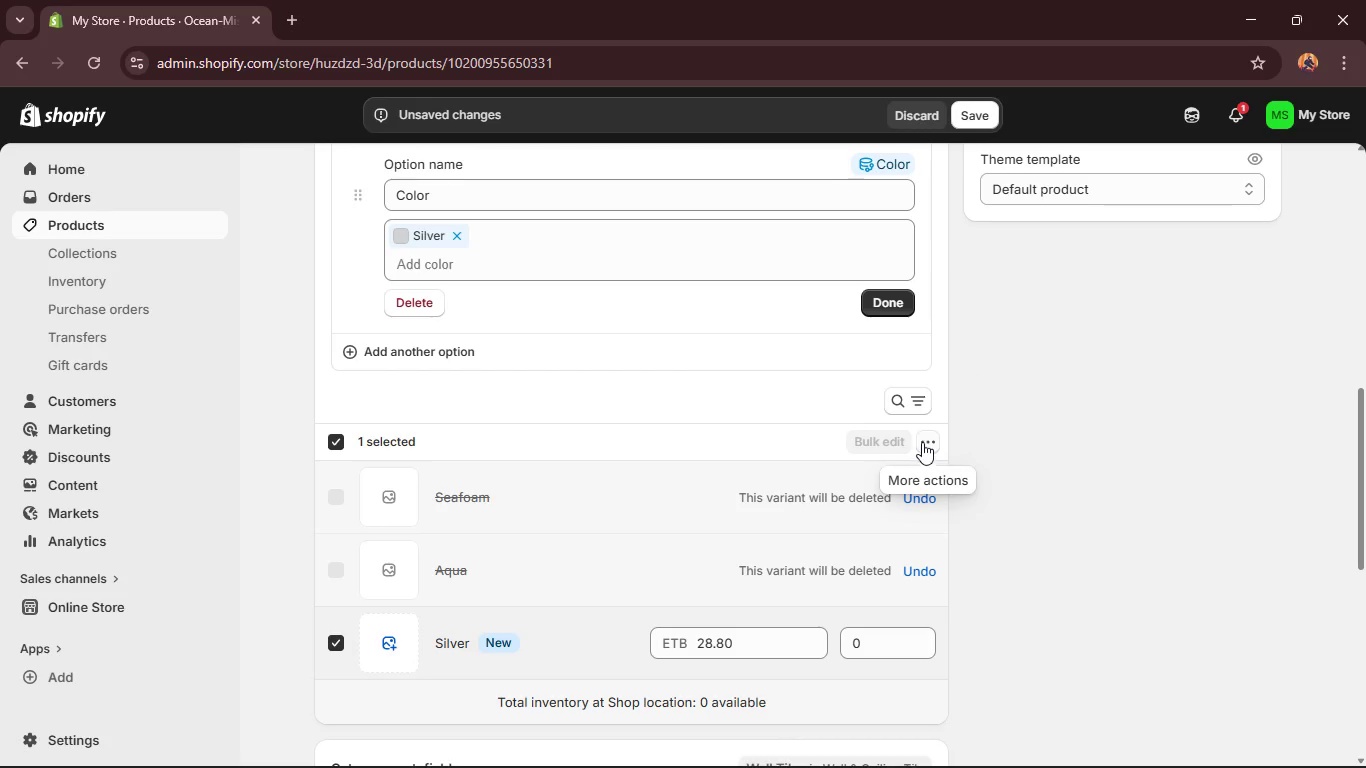 
left_click([923, 442])
 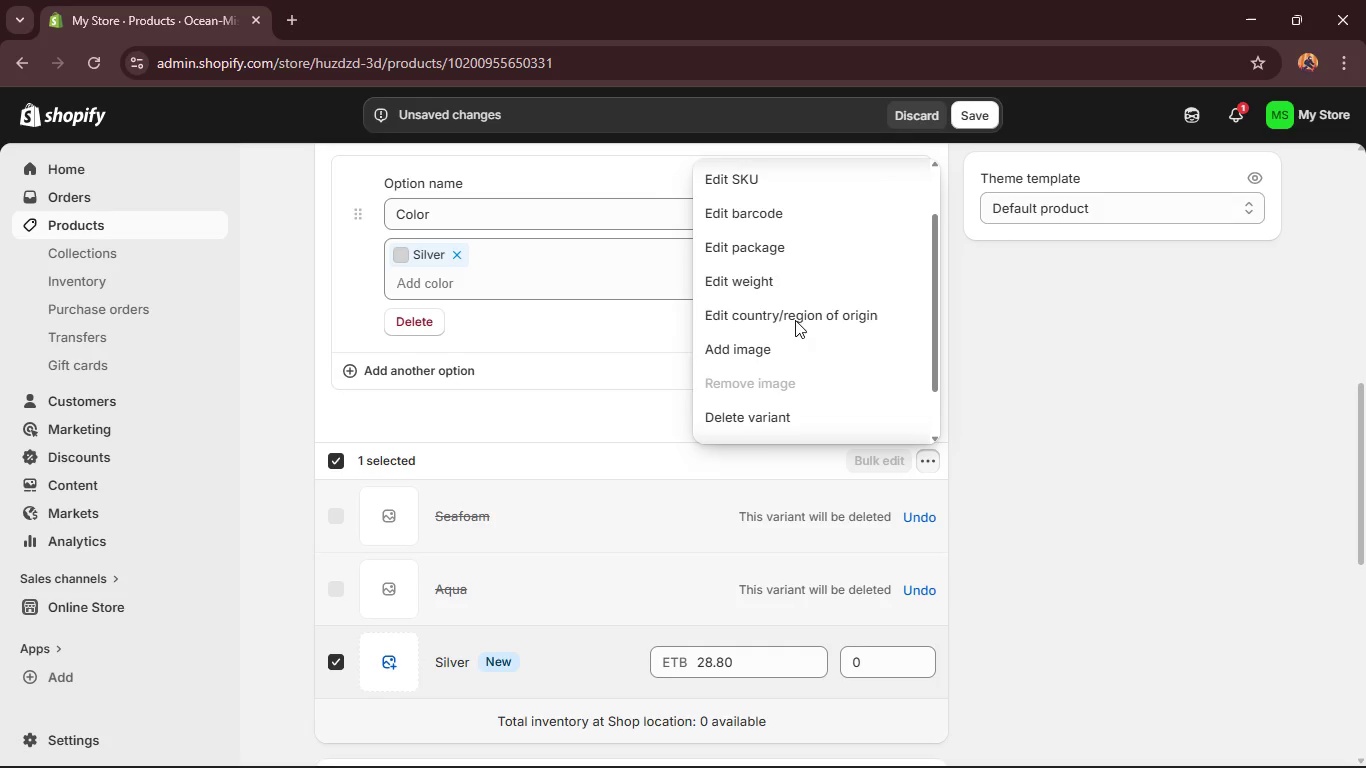 
wait(21.91)
 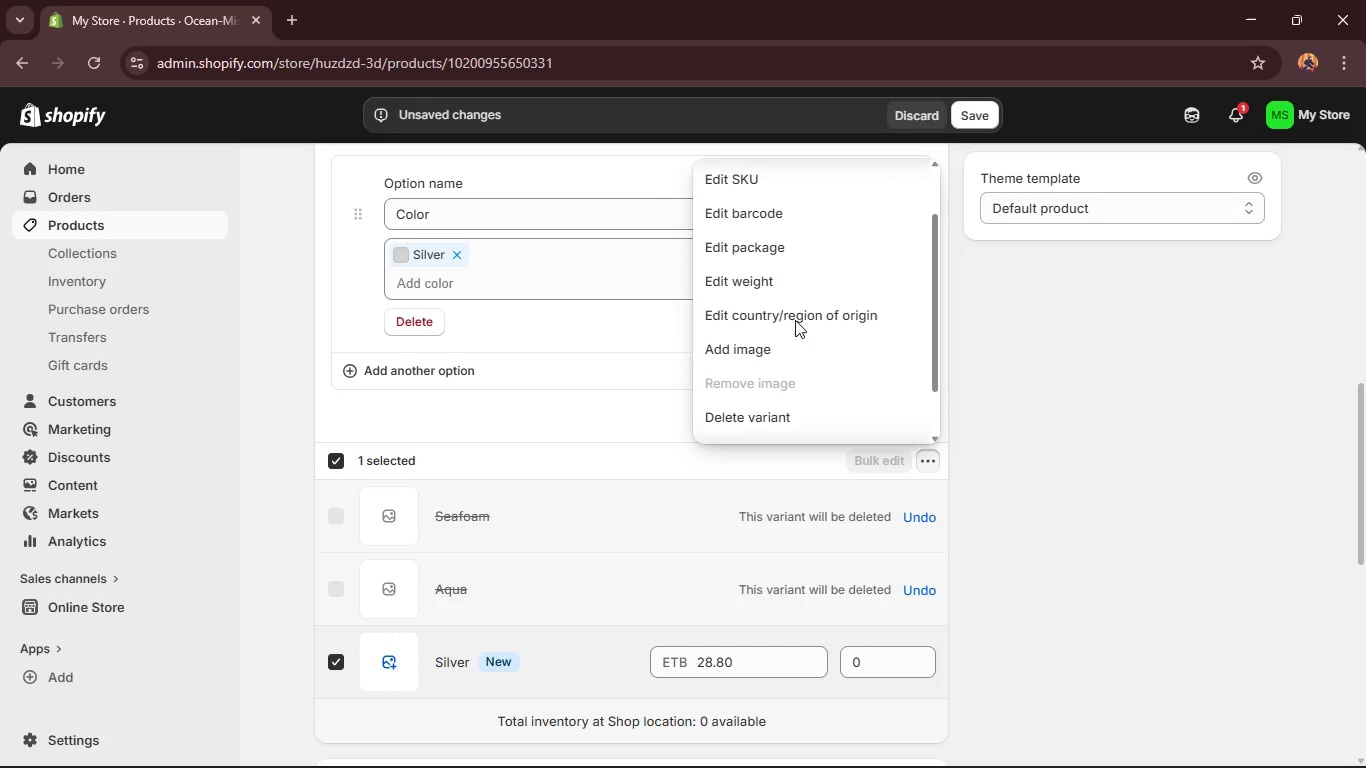 
left_click([795, 320])
 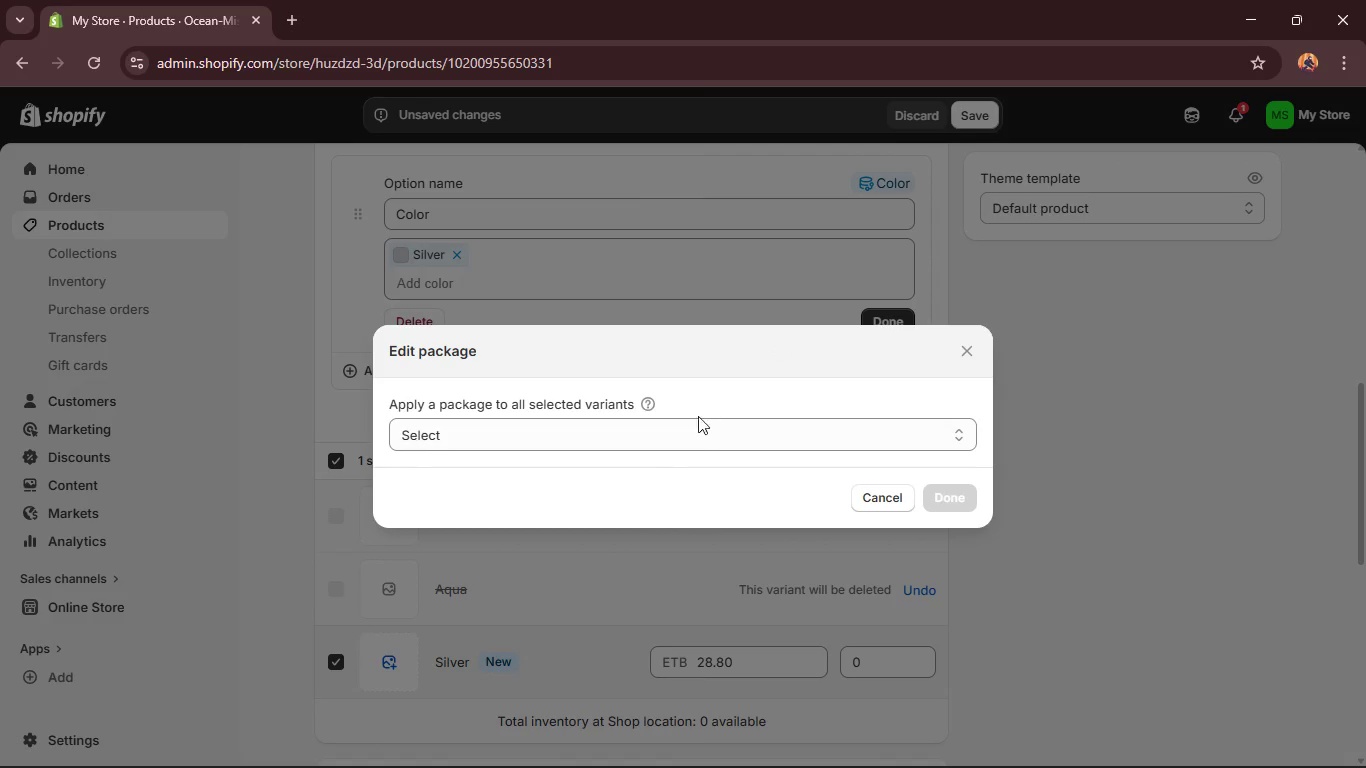 
left_click([687, 444])
 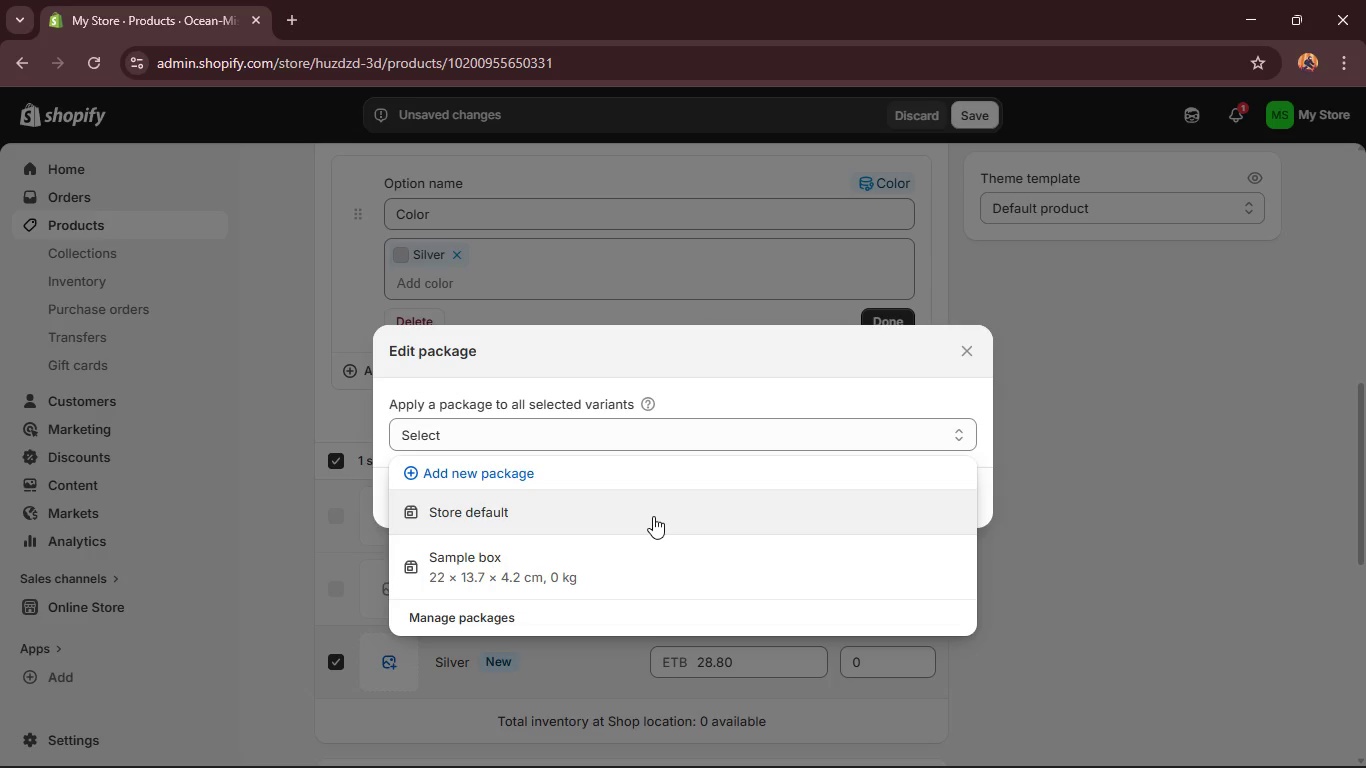 
left_click([653, 516])
 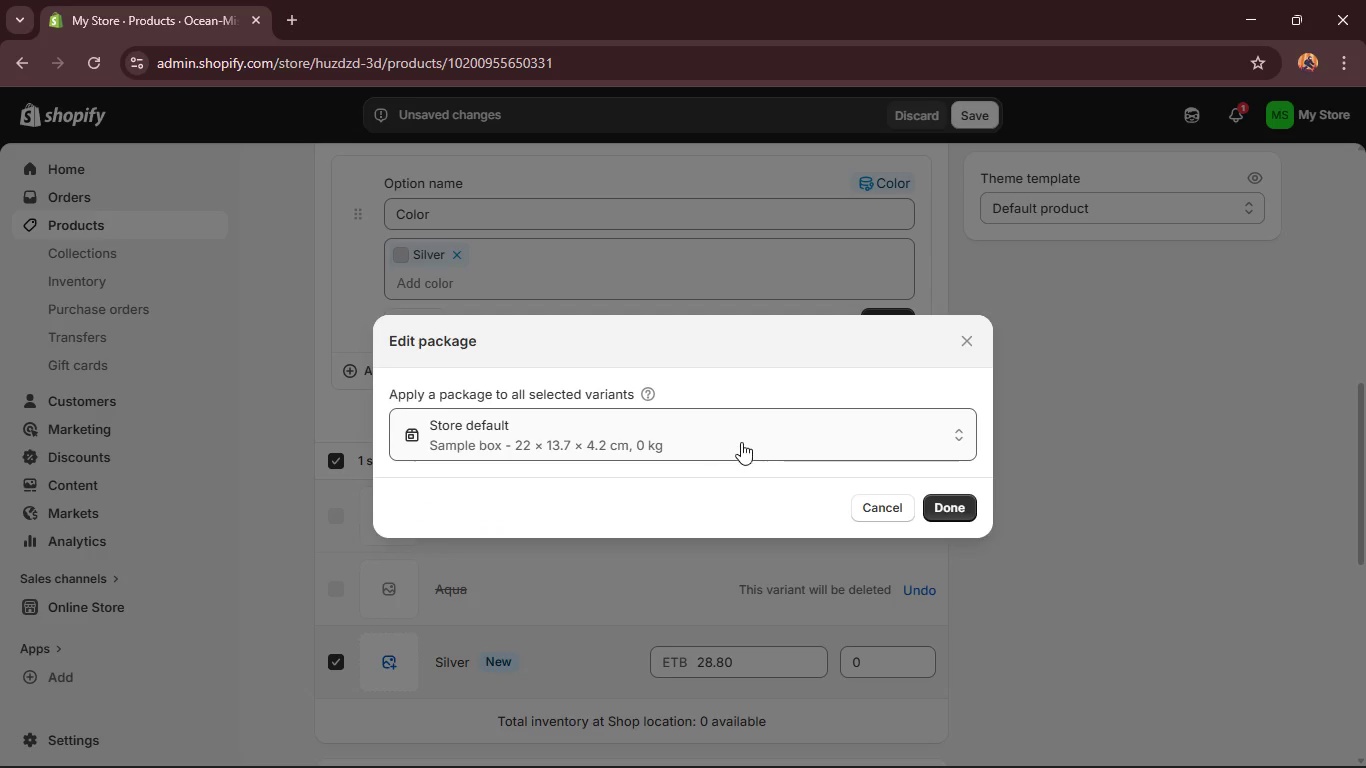 
left_click([739, 437])
 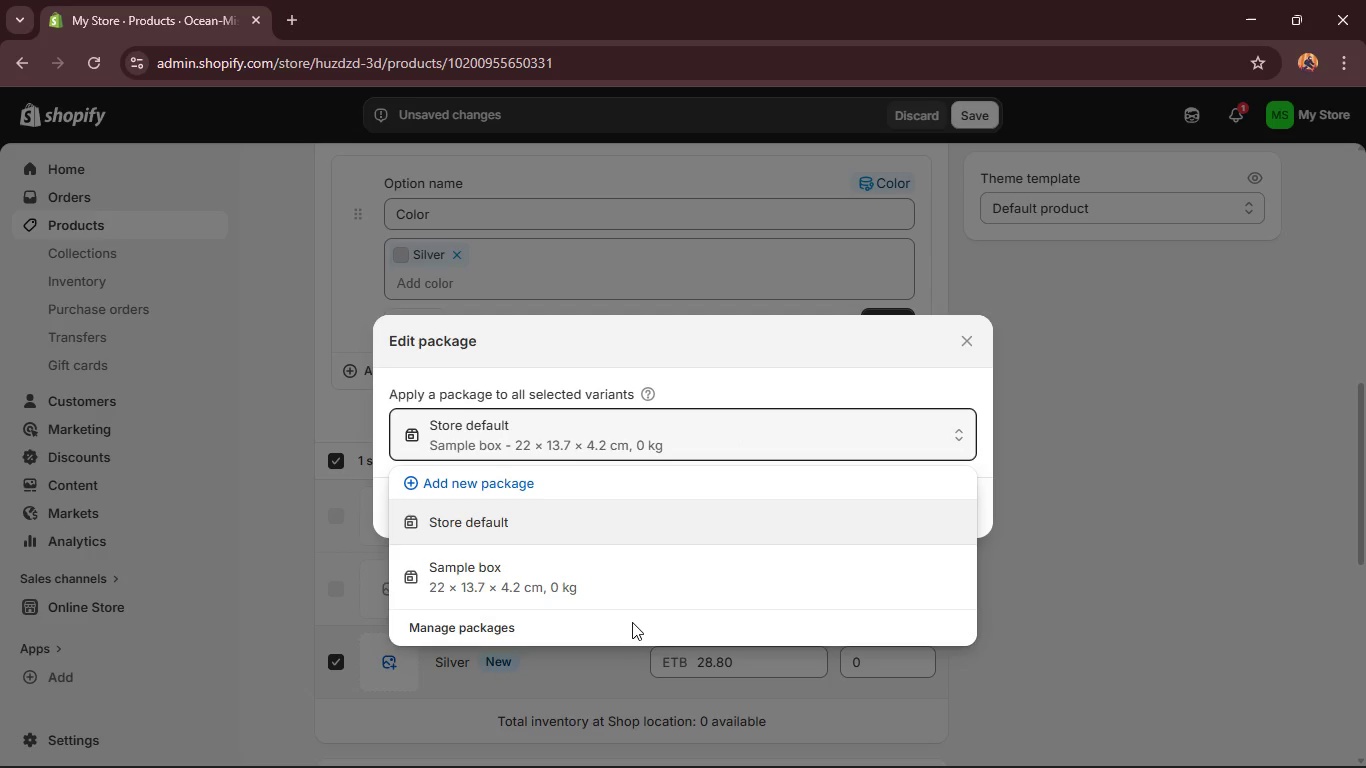 
left_click([632, 622])
 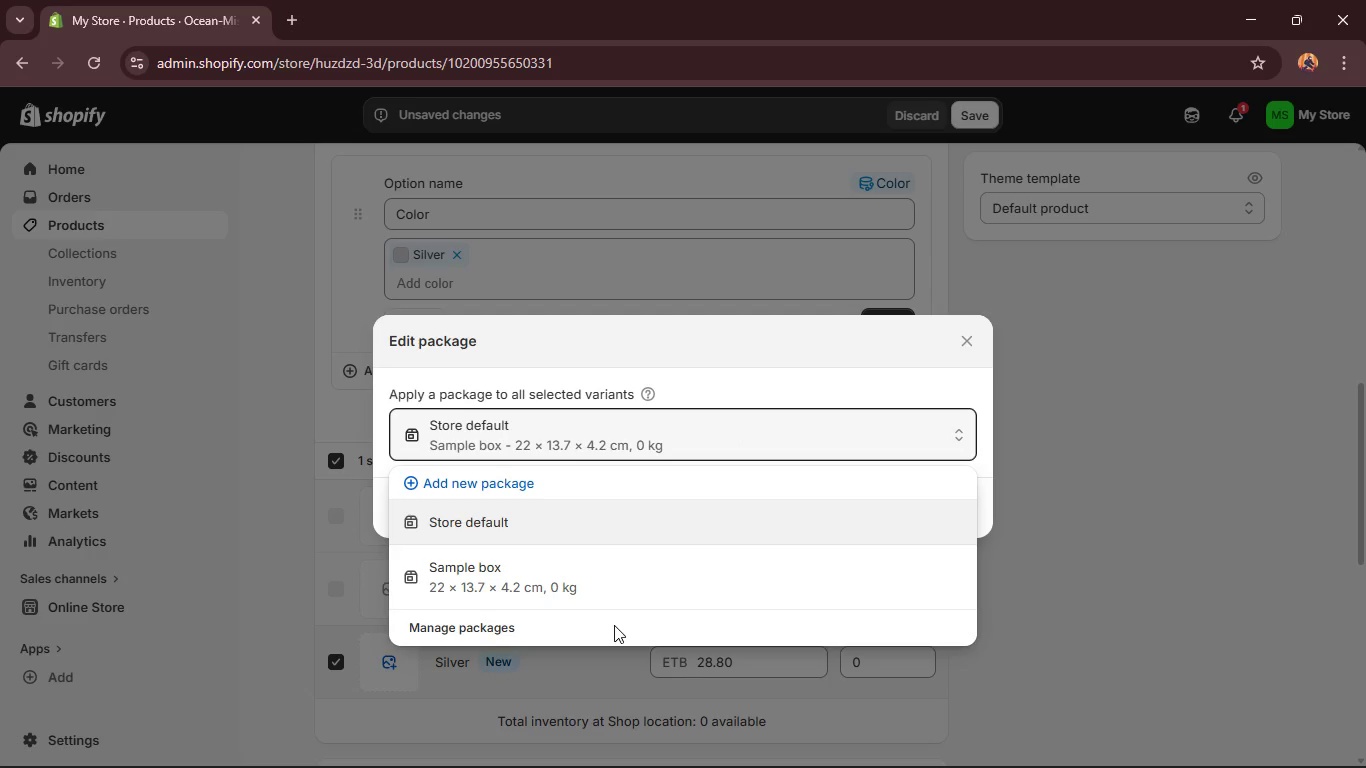 
left_click([609, 626])
 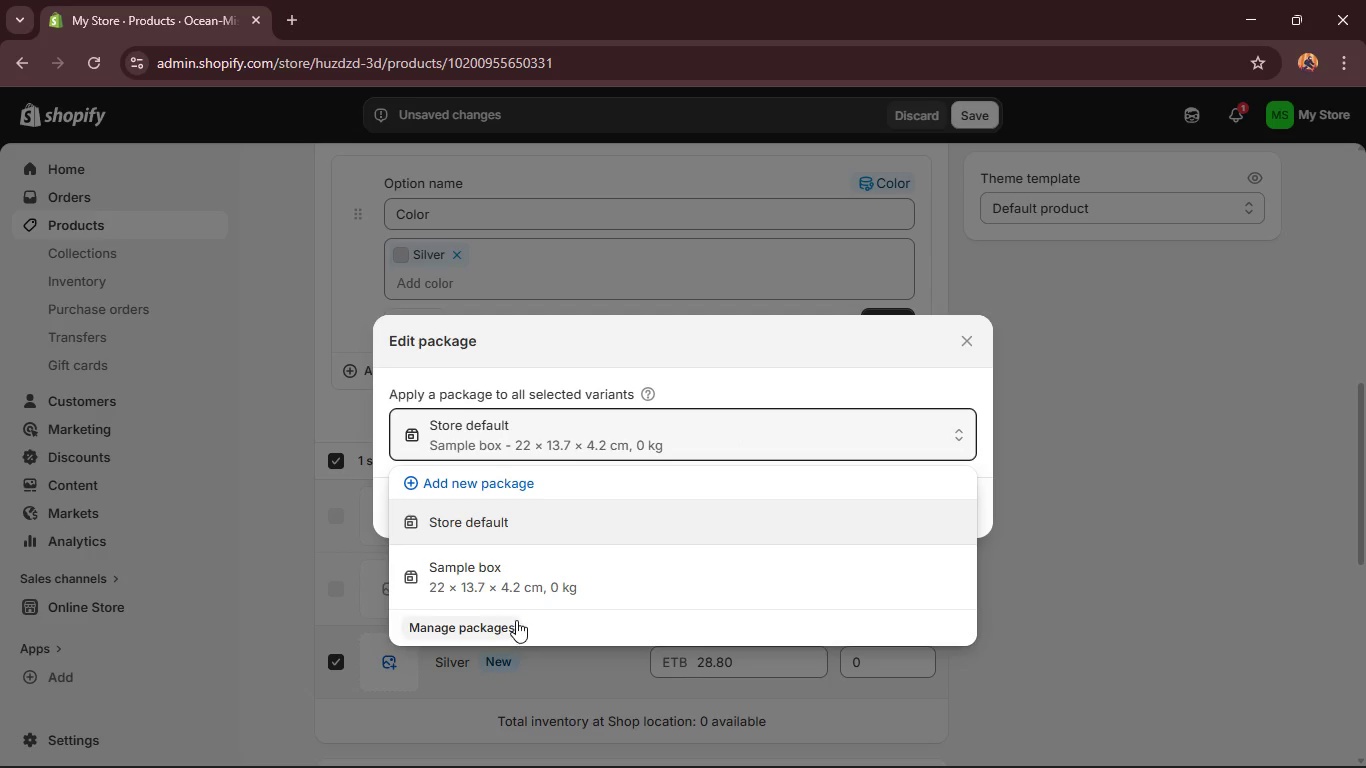 
left_click([516, 620])
 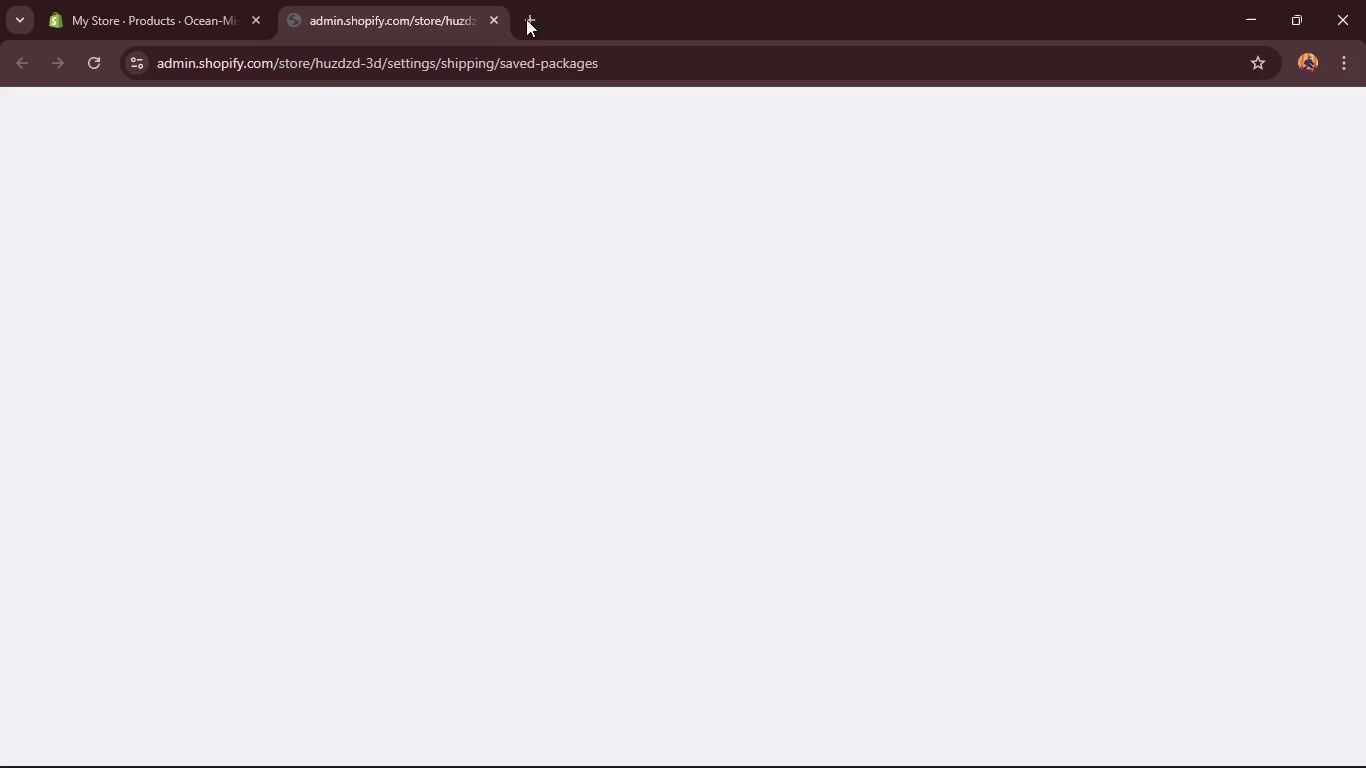 
left_click([496, 20])
 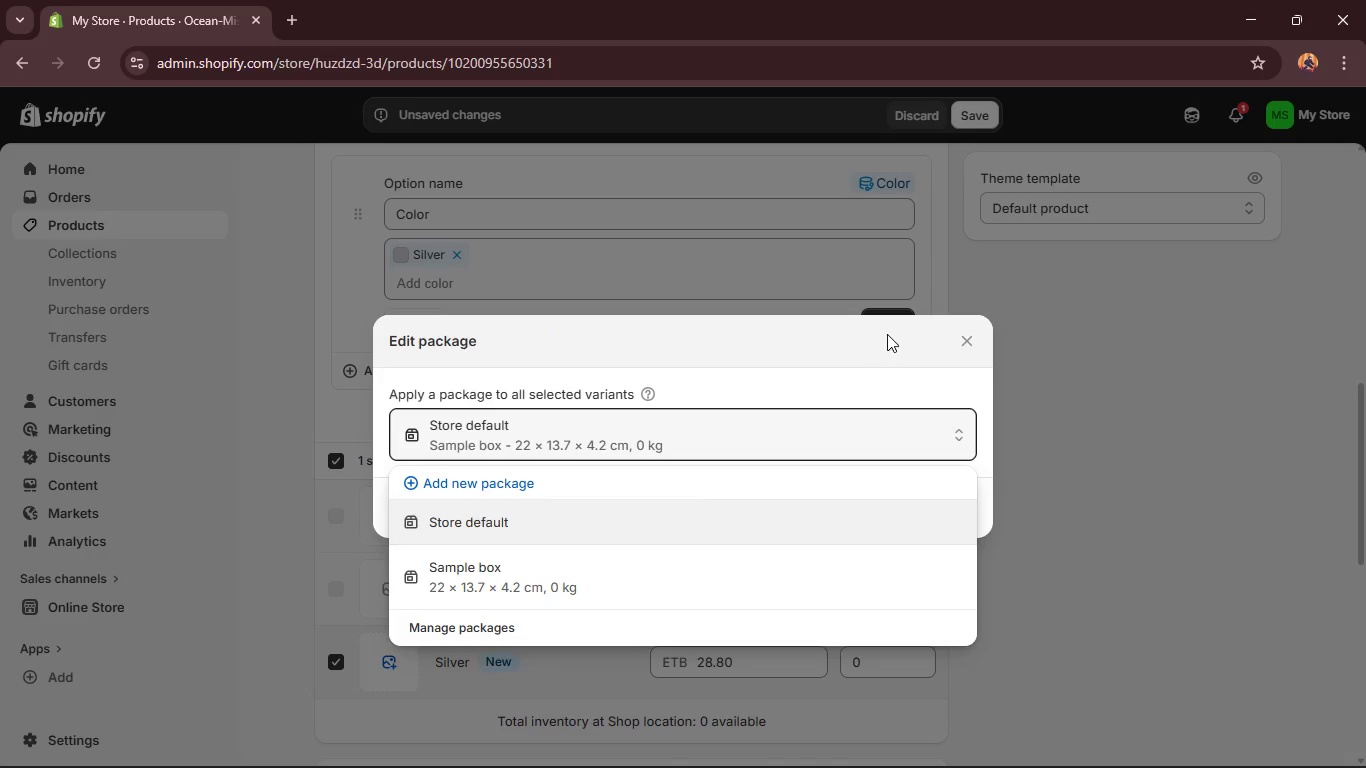 
left_click([971, 345])
 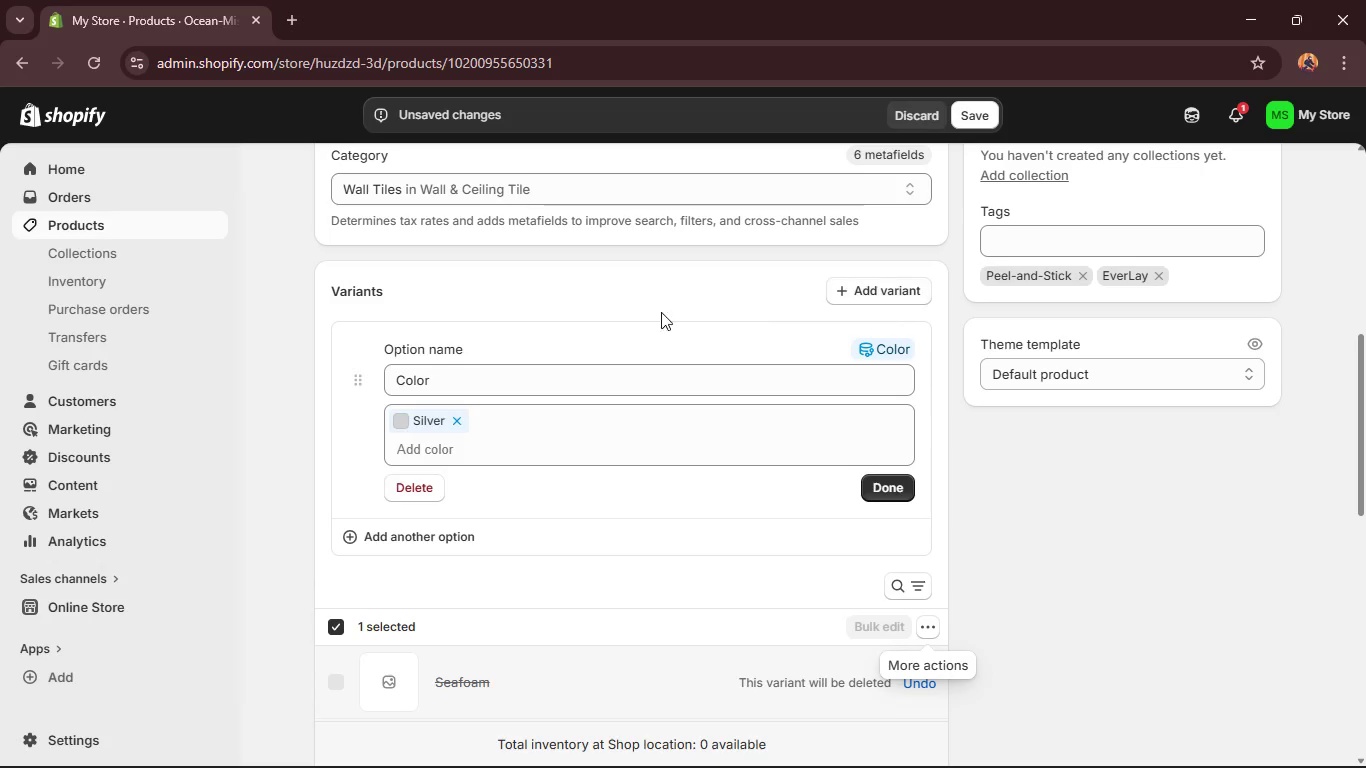 
wait(5.28)
 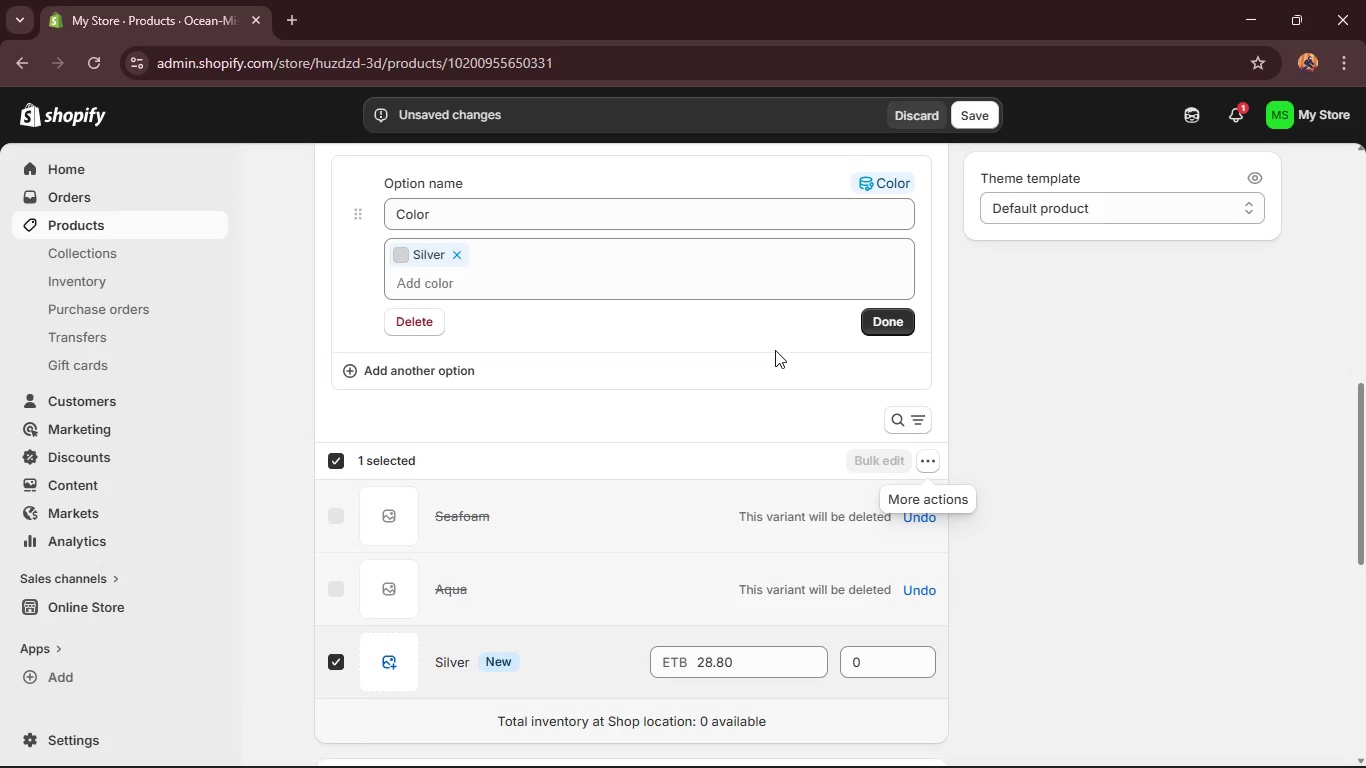 
left_click([881, 280])
 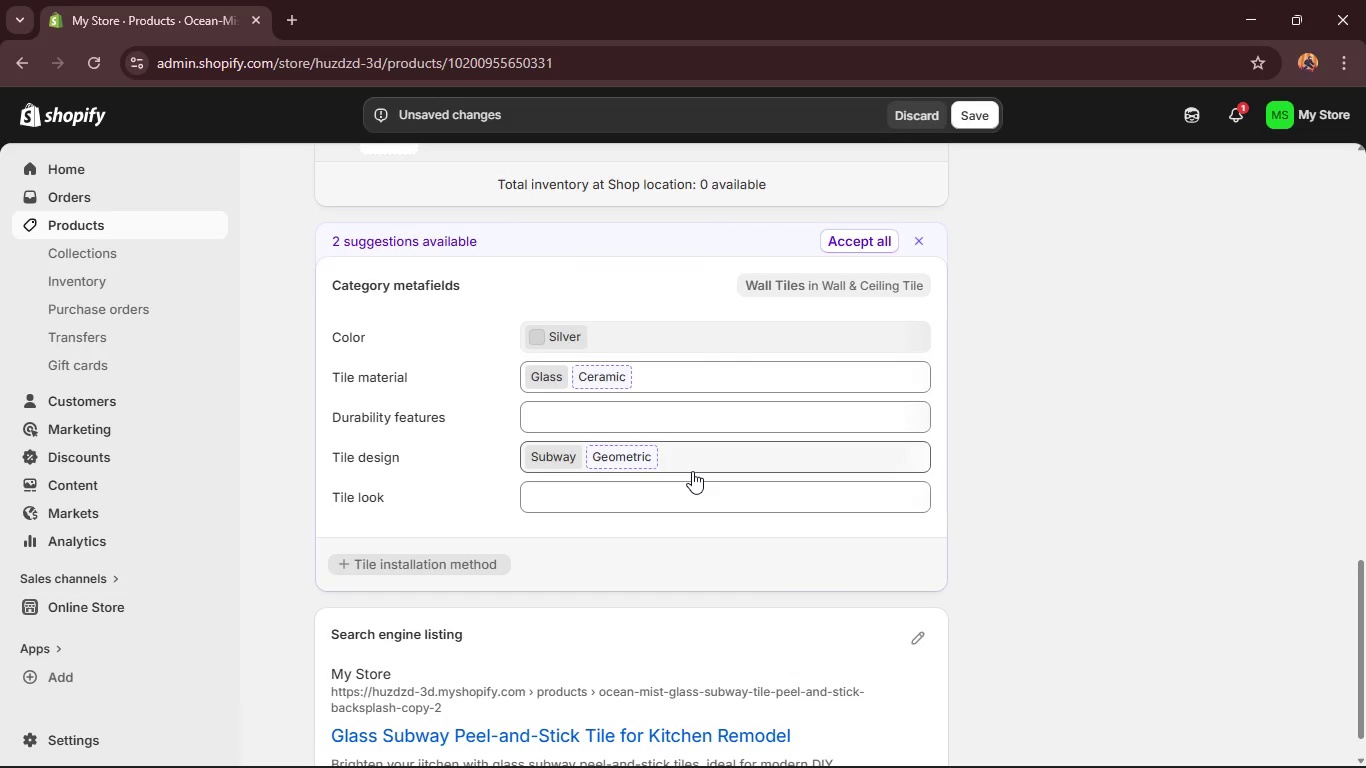 
wait(13.61)
 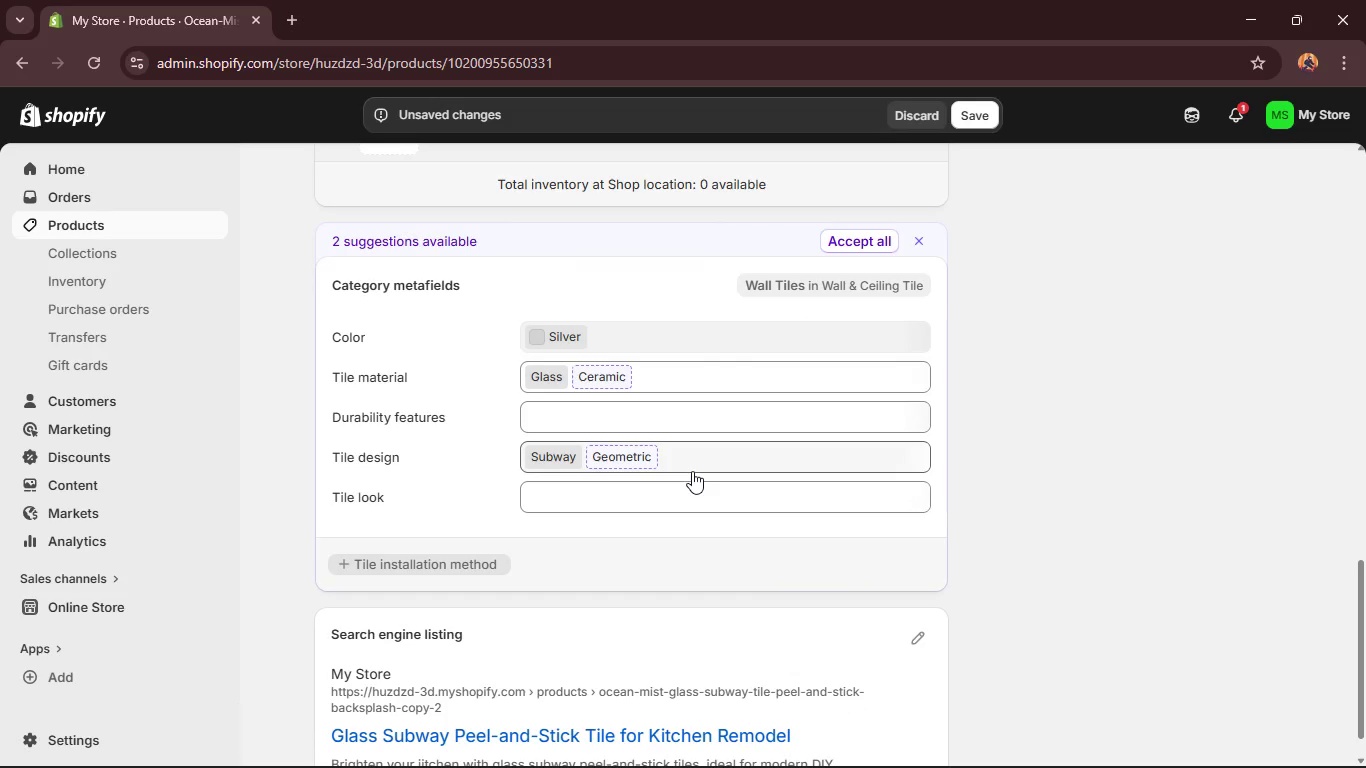 
left_click([913, 399])
 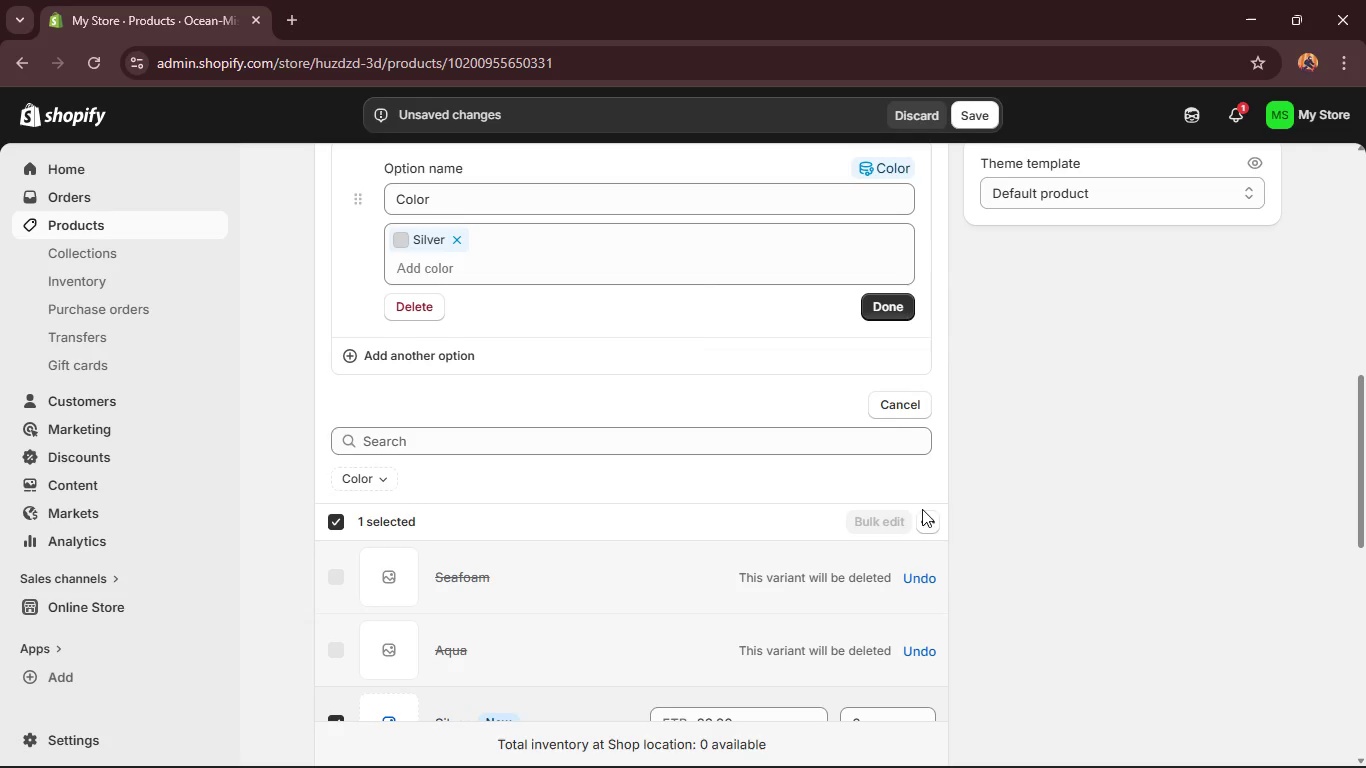 
left_click([929, 519])
 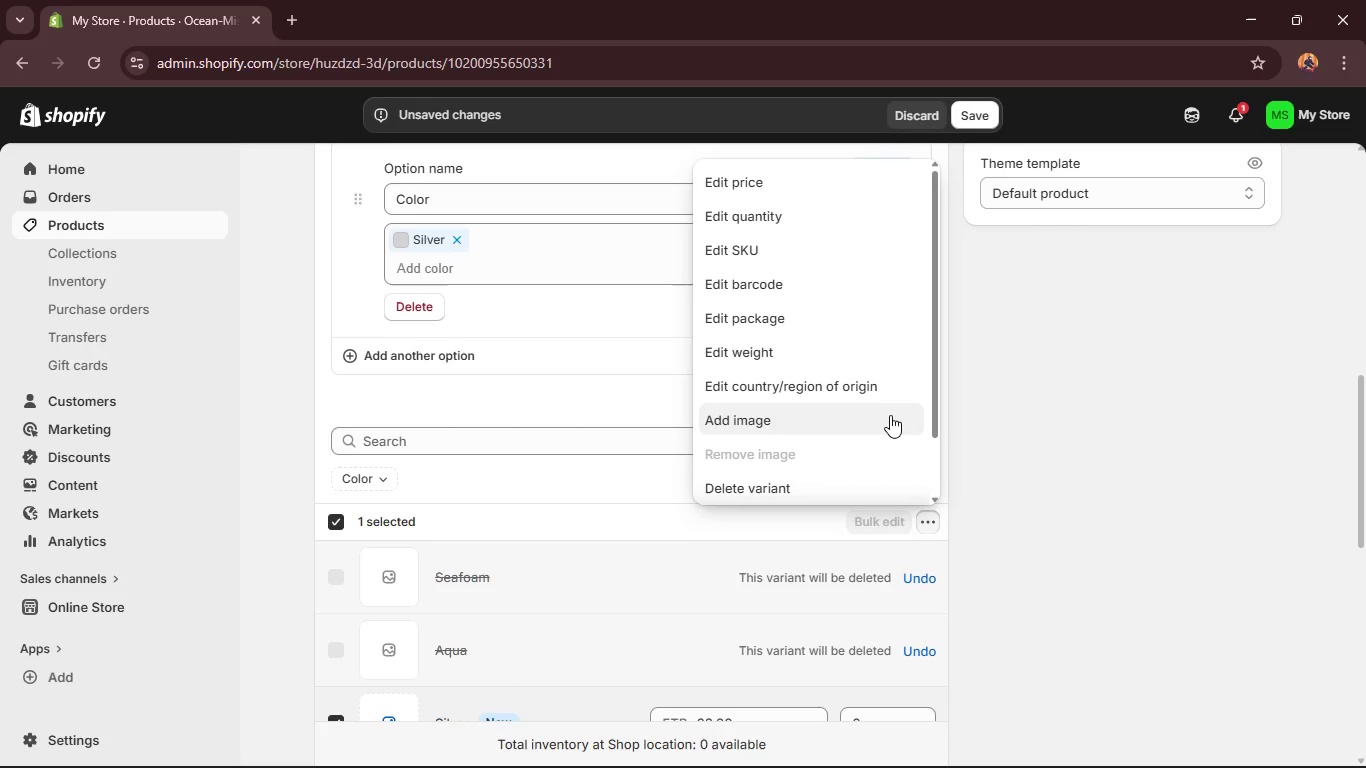 
wait(14.58)
 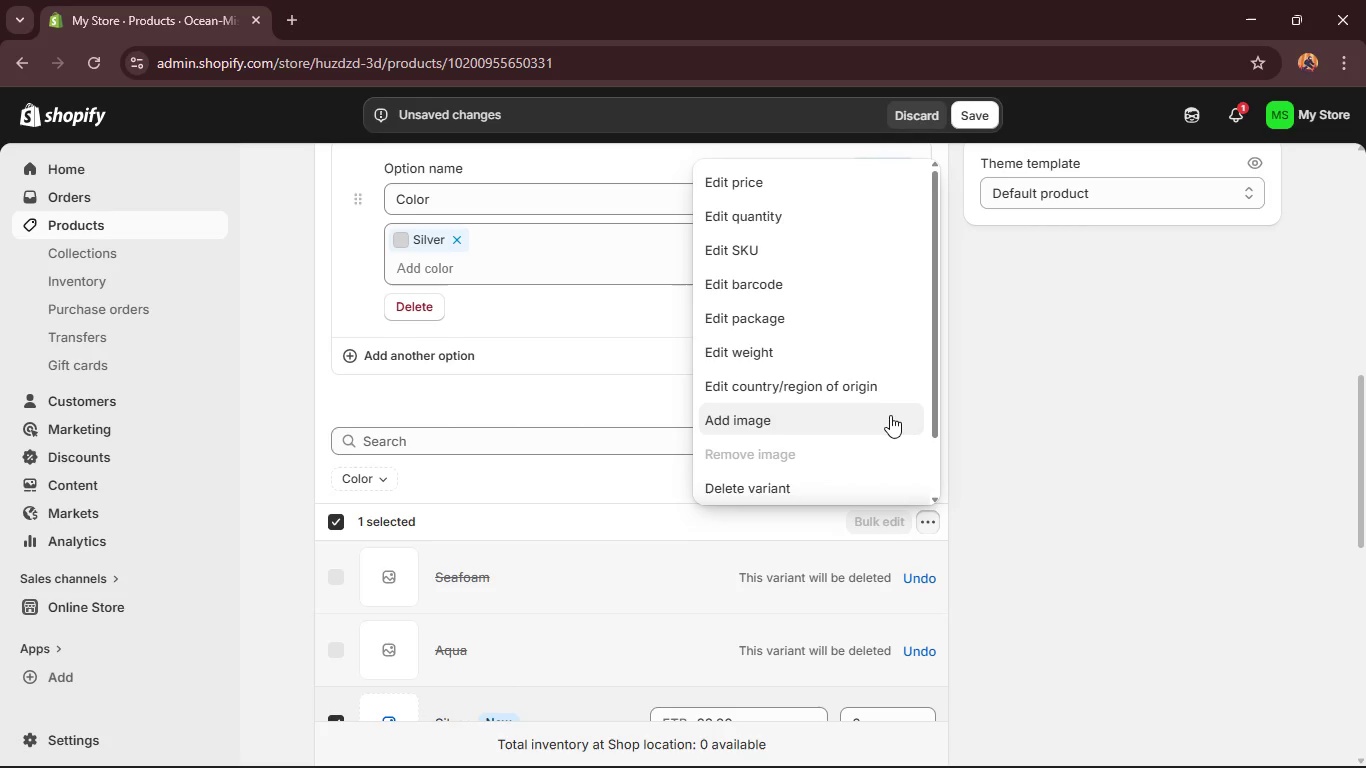 
left_click([851, 186])
 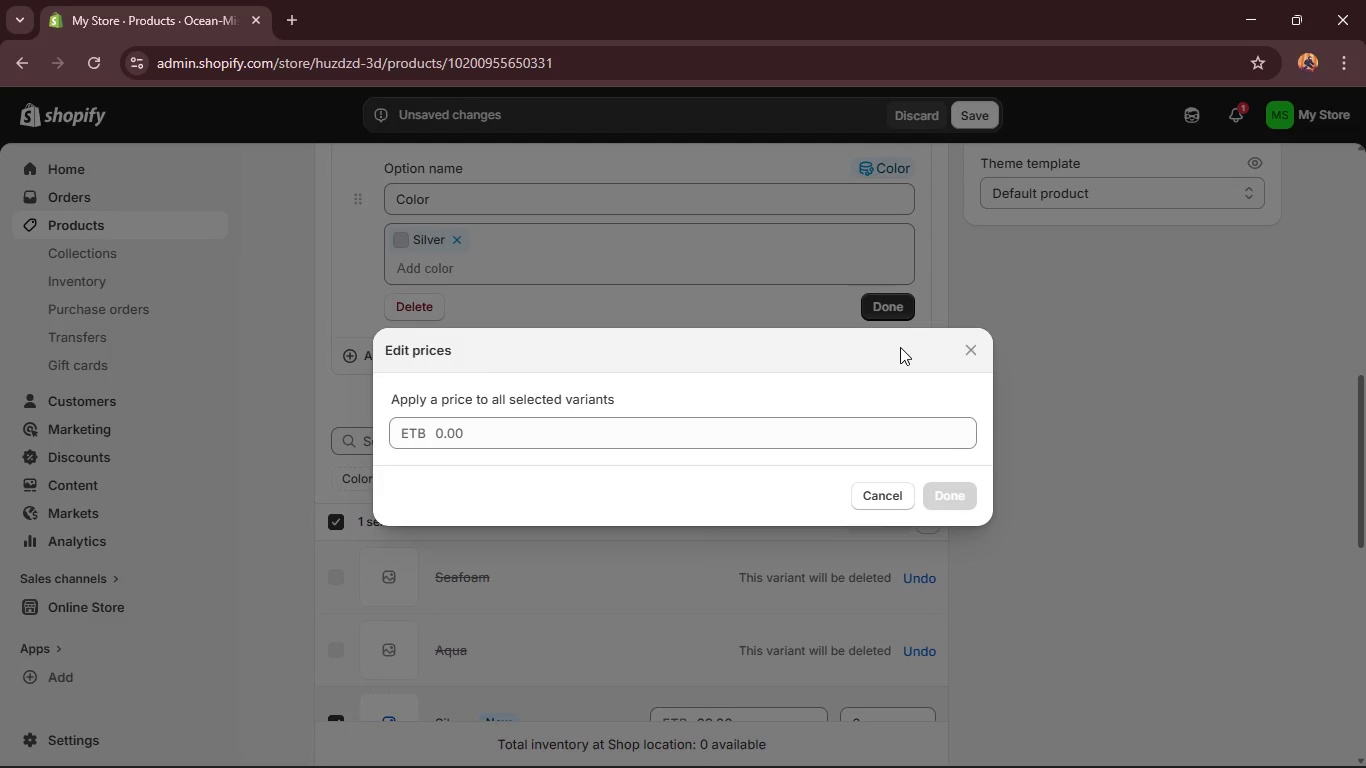 
wait(6.47)
 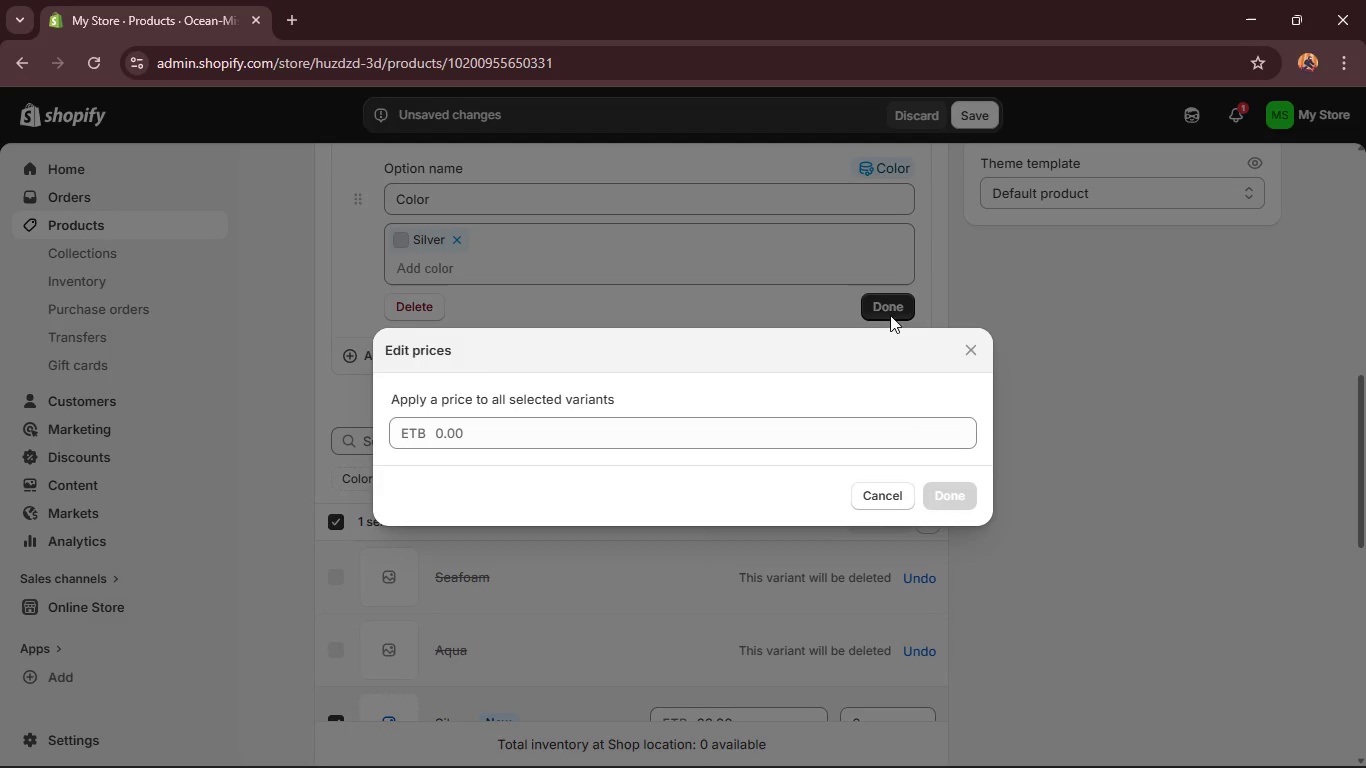 
left_click([966, 349])
 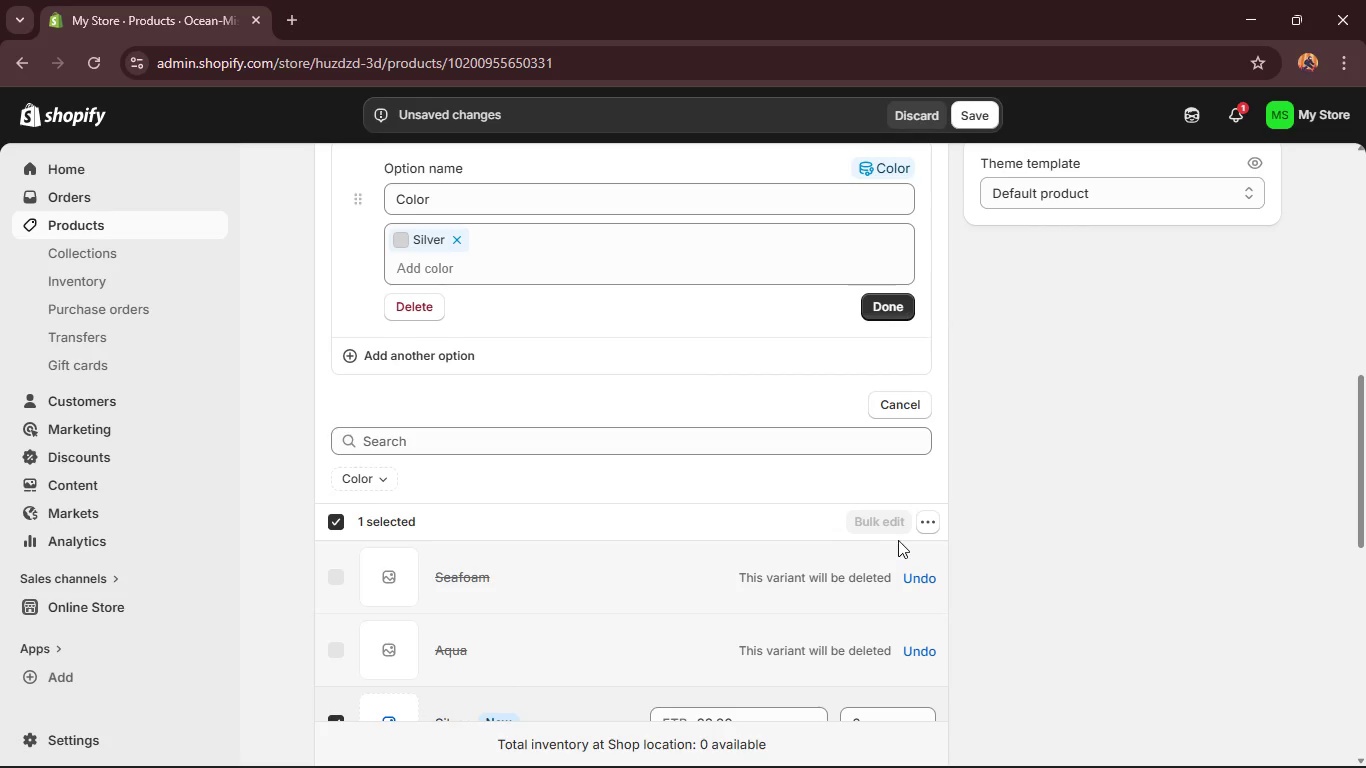 
left_click([919, 522])
 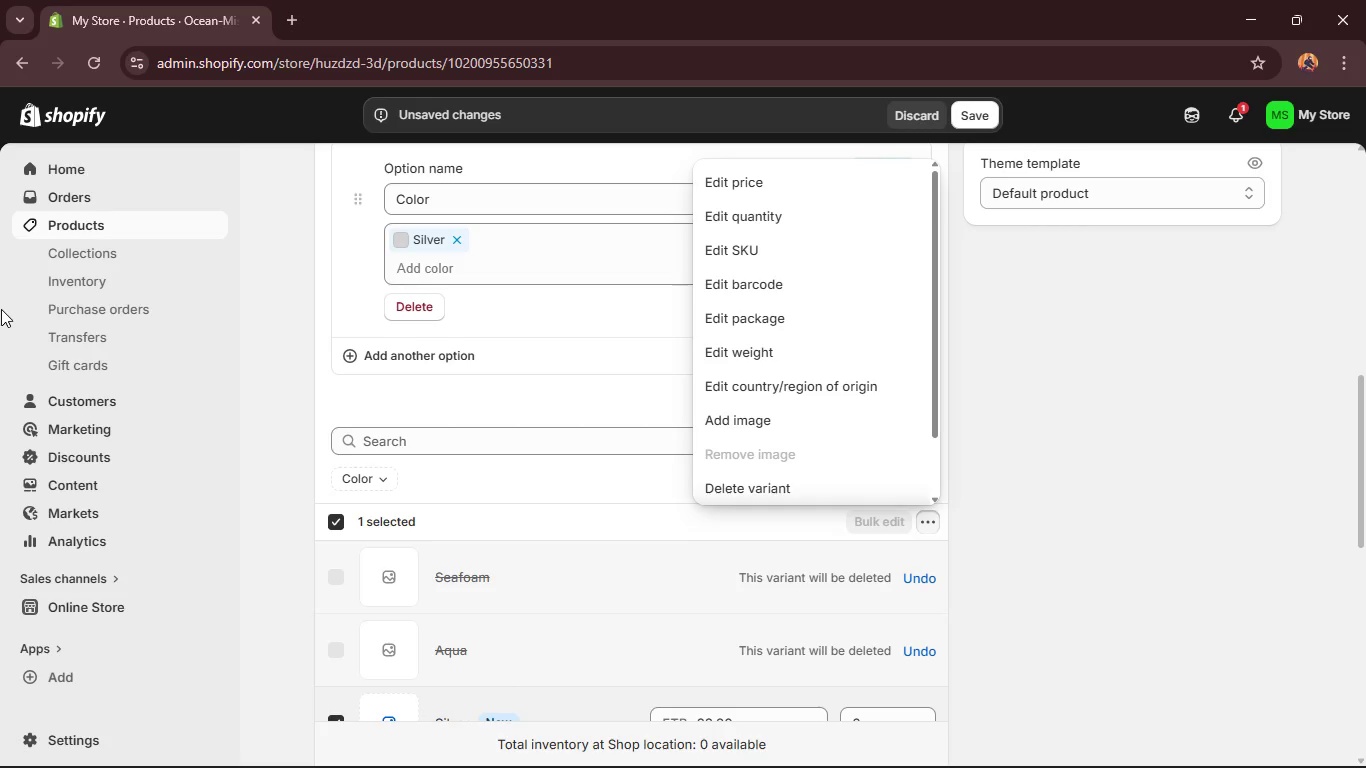 
wait(13.12)
 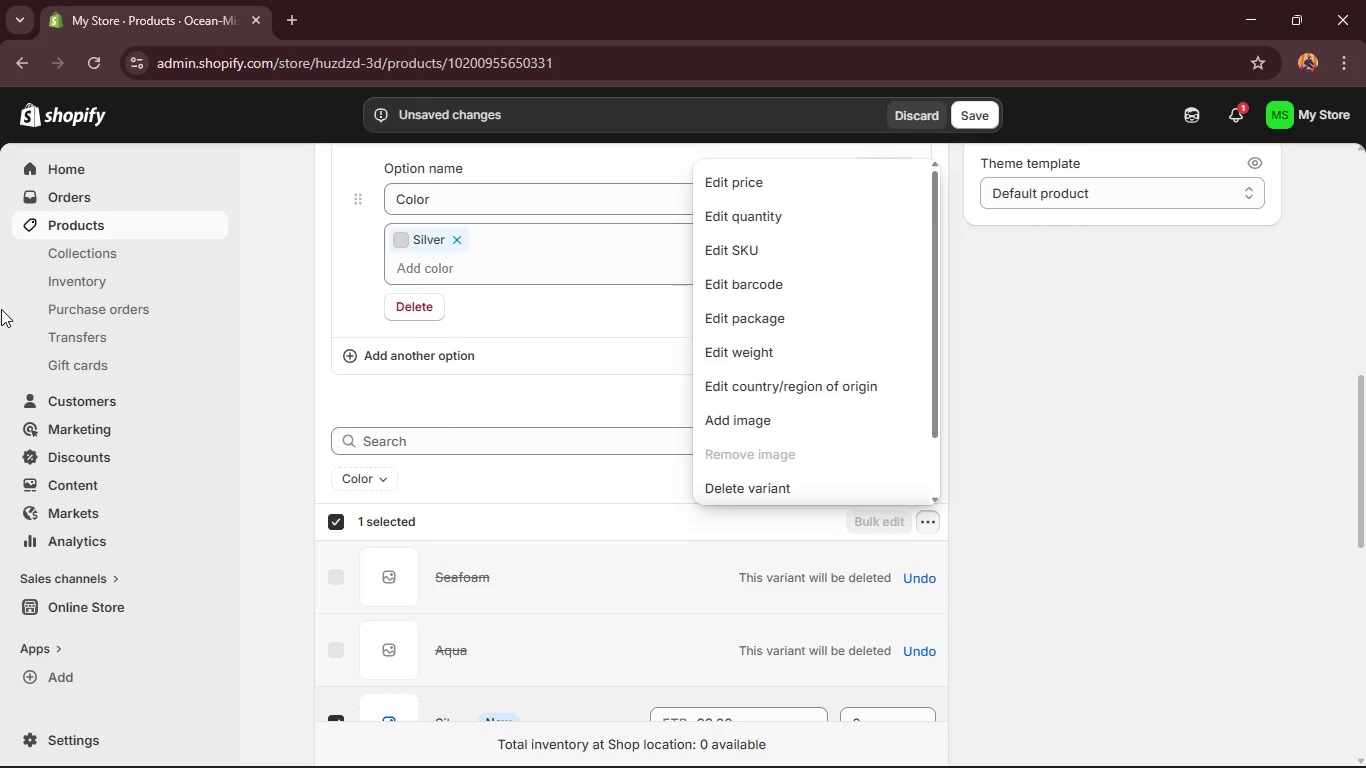 
left_click([1184, 395])
 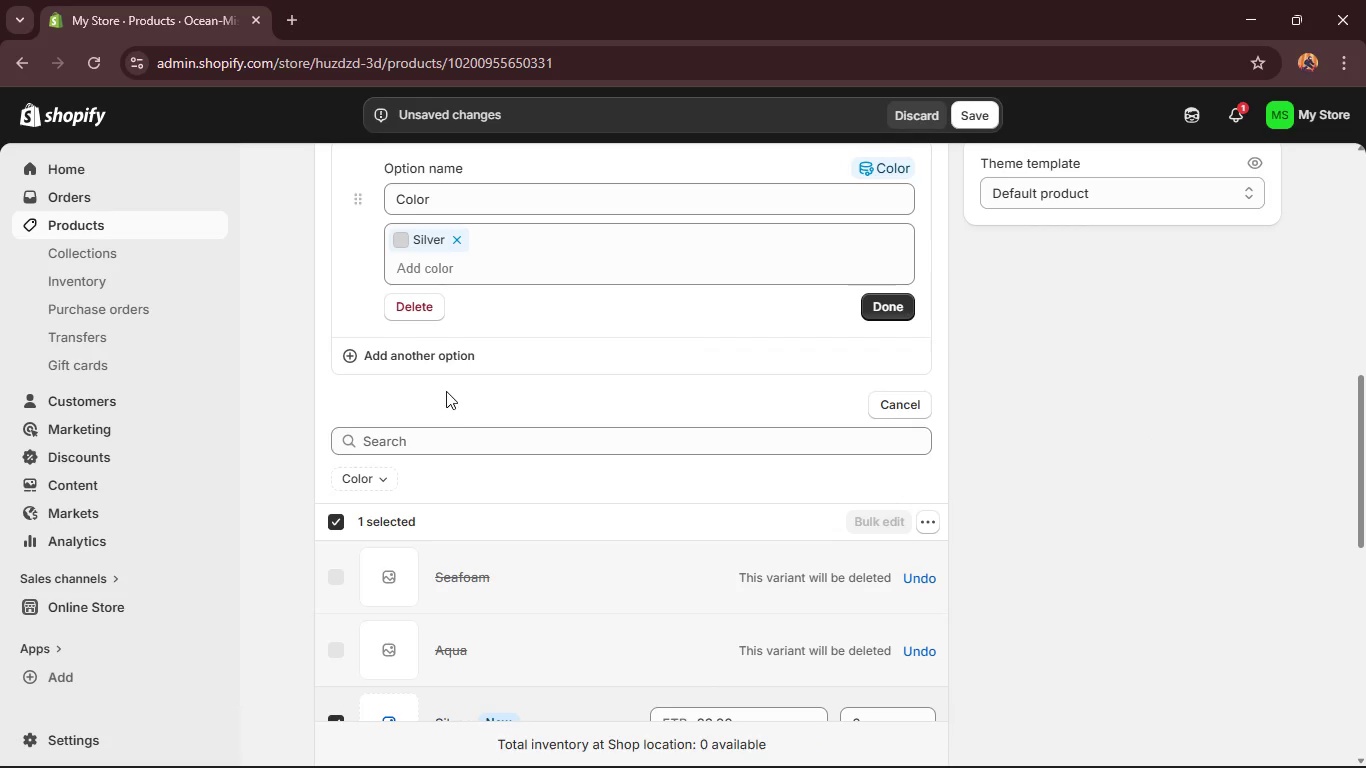 
scroll: coordinate [583, 384], scroll_direction: up, amount: 12.0
 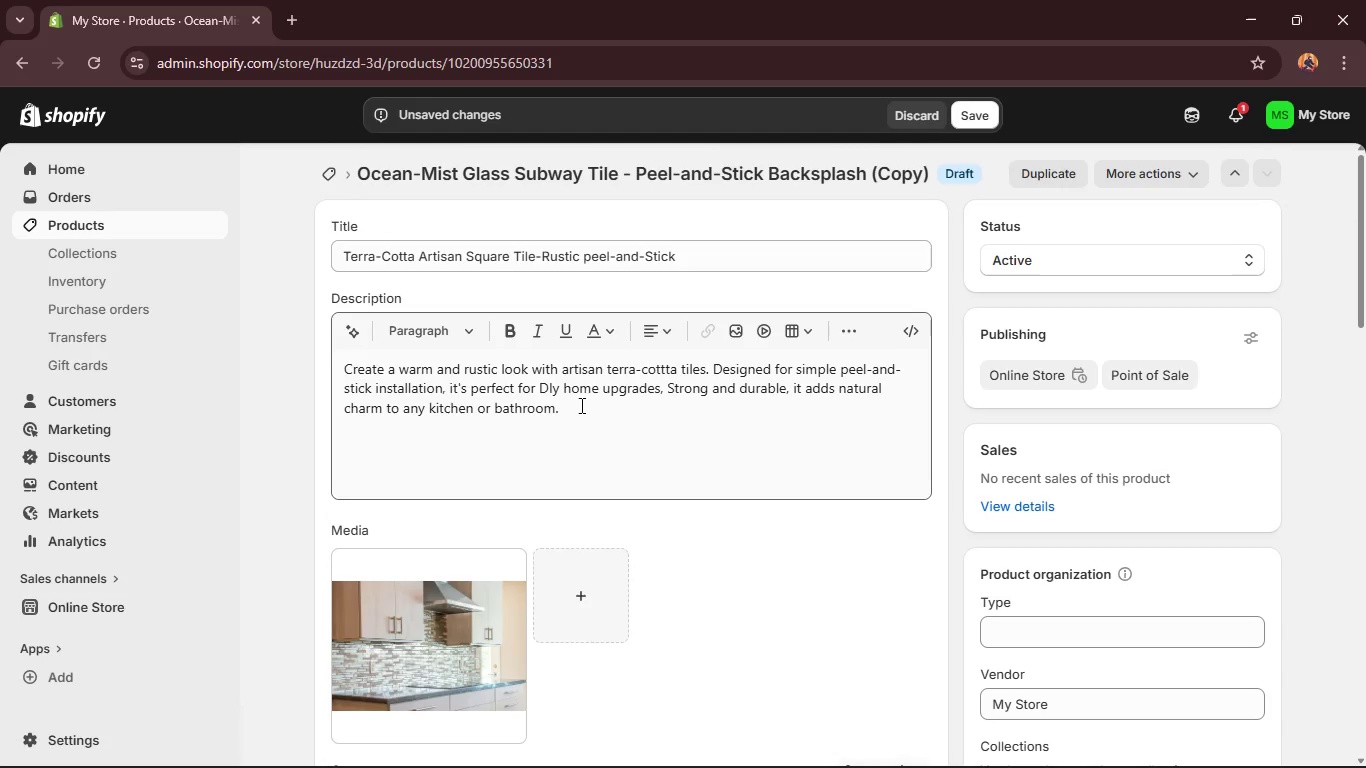 
left_click([580, 405])
 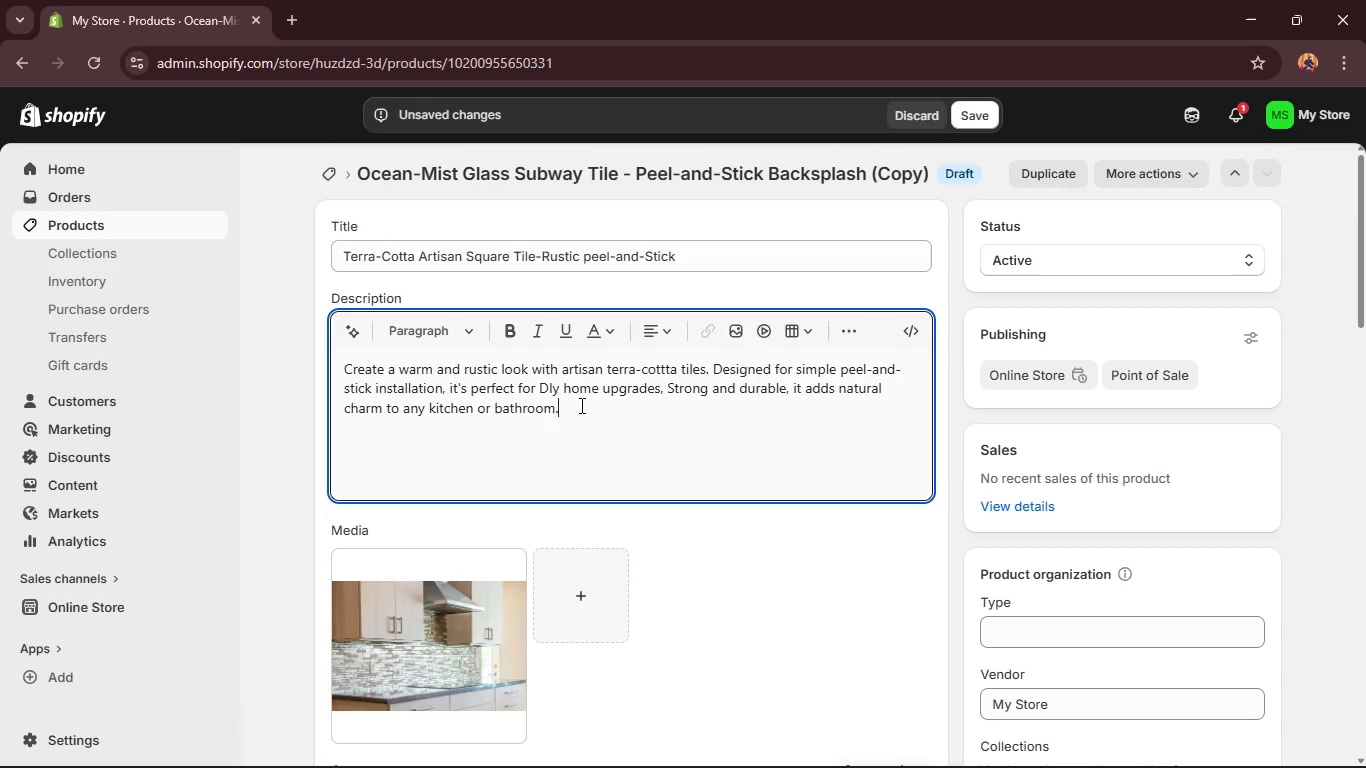 
key(Control+A)
 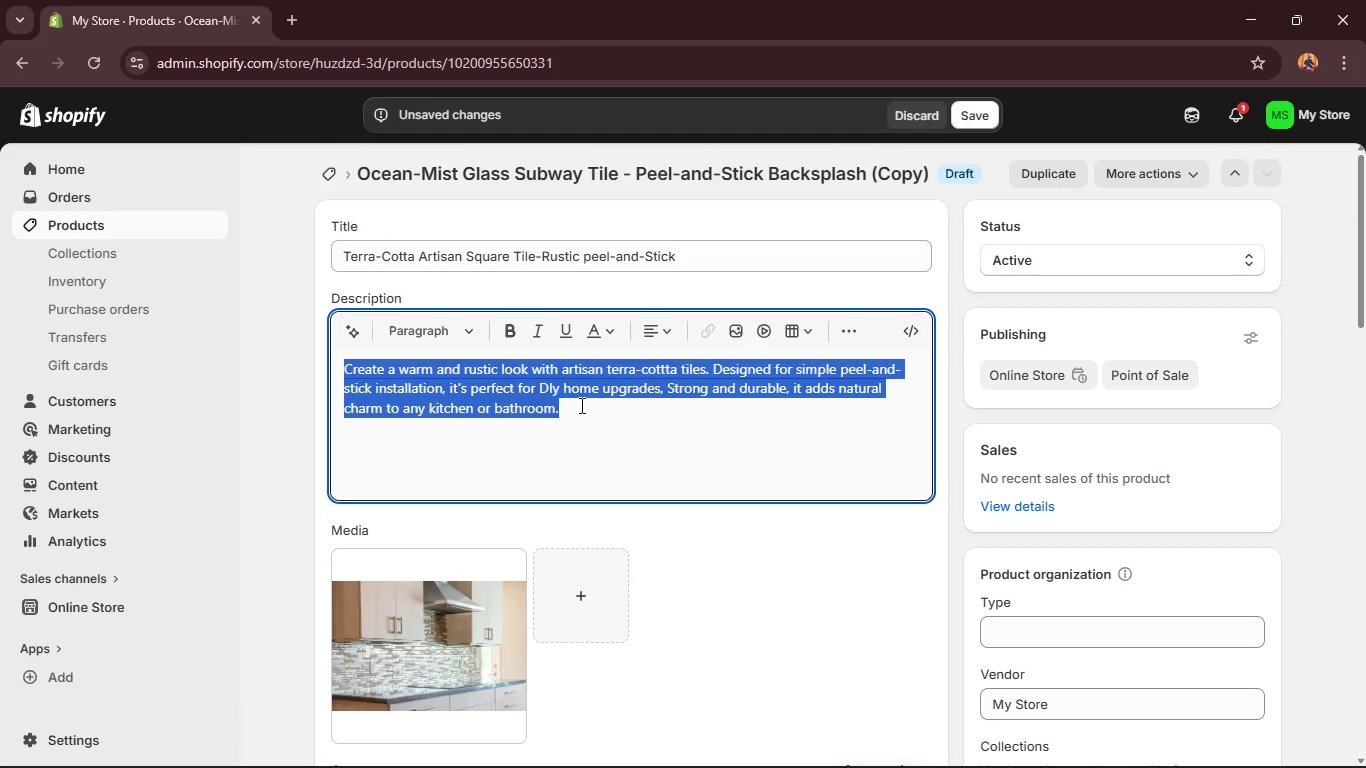 
key(Control+C)
 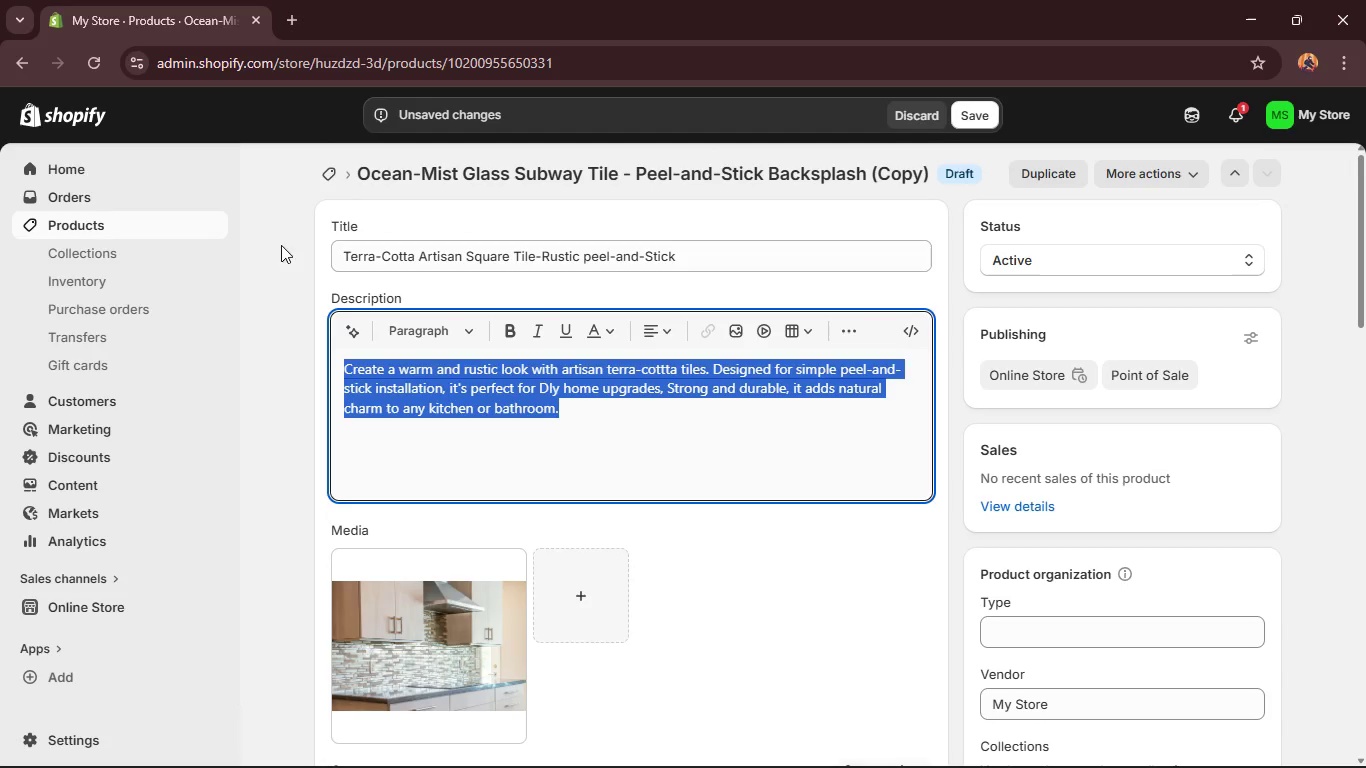 
left_click([116, 230])
 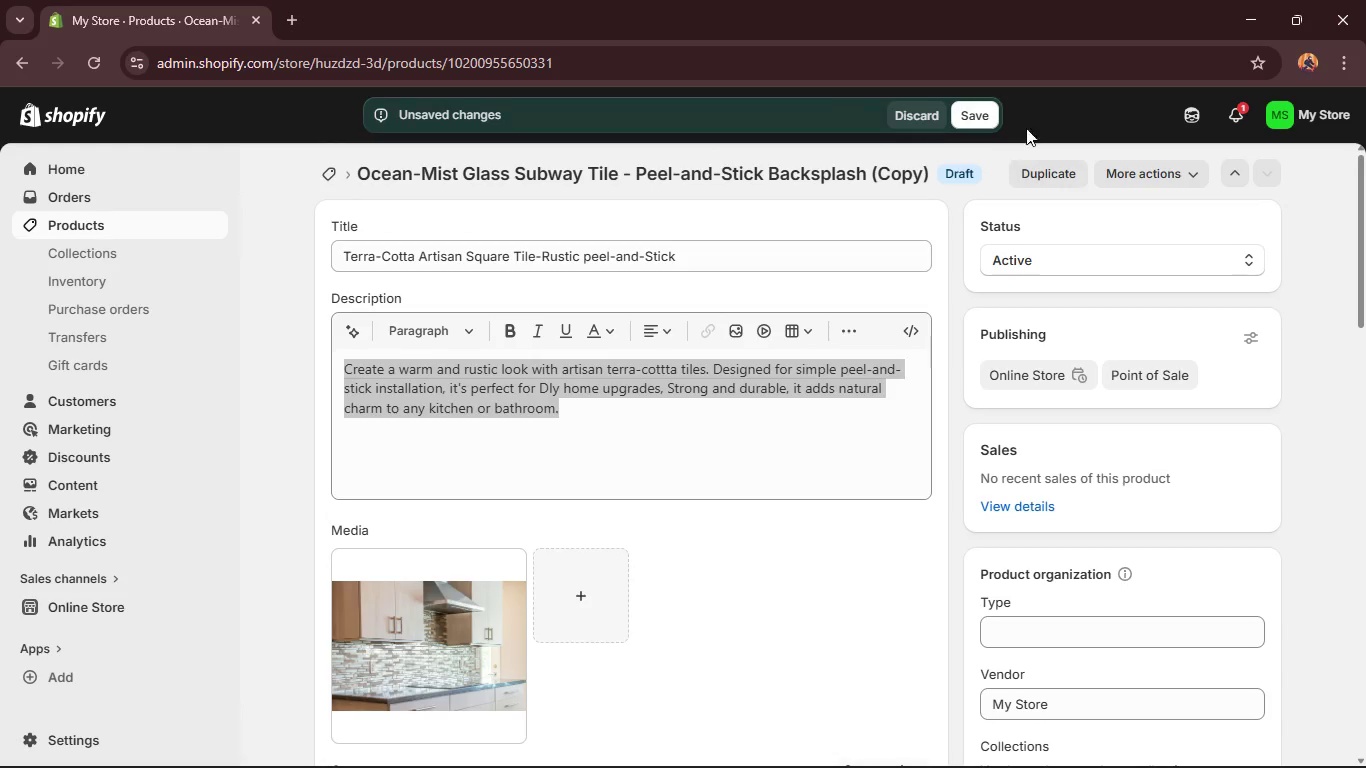 
left_click([910, 111])
 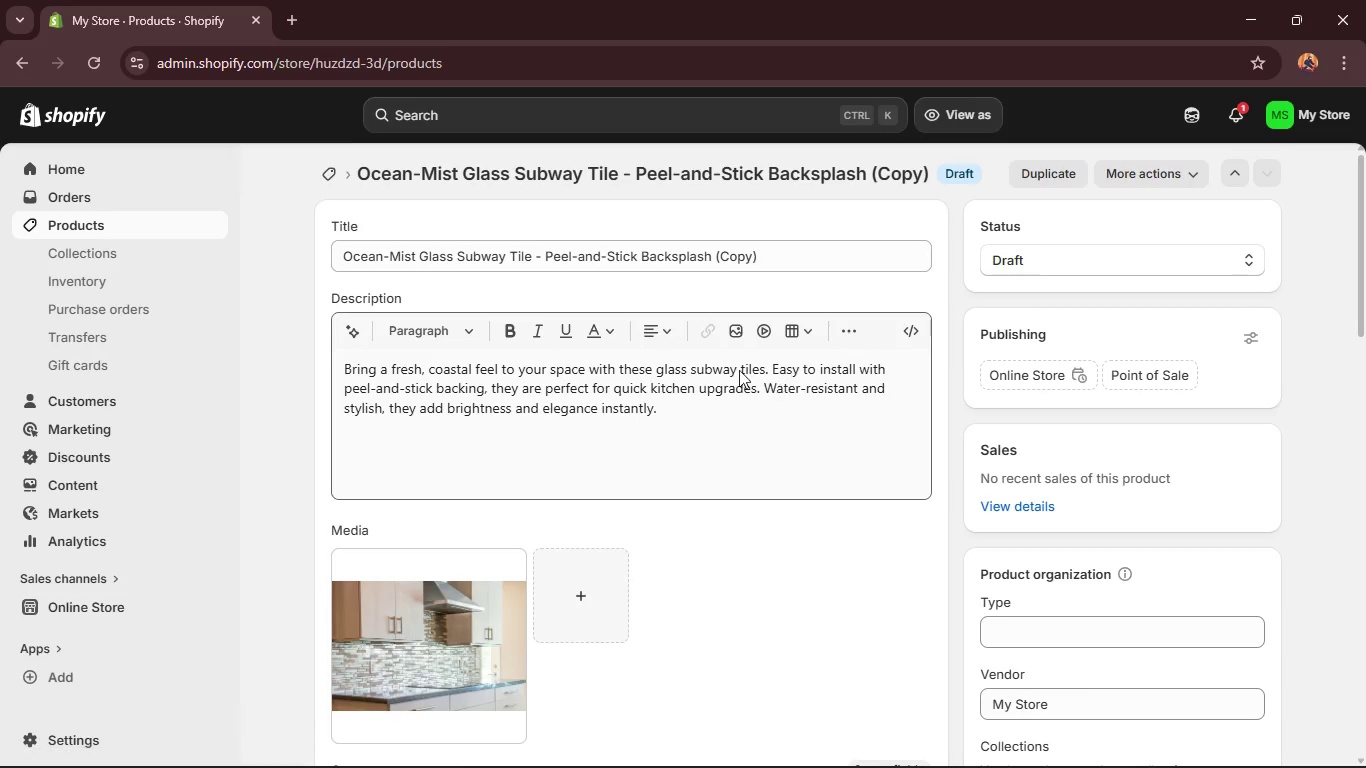 
wait(8.92)
 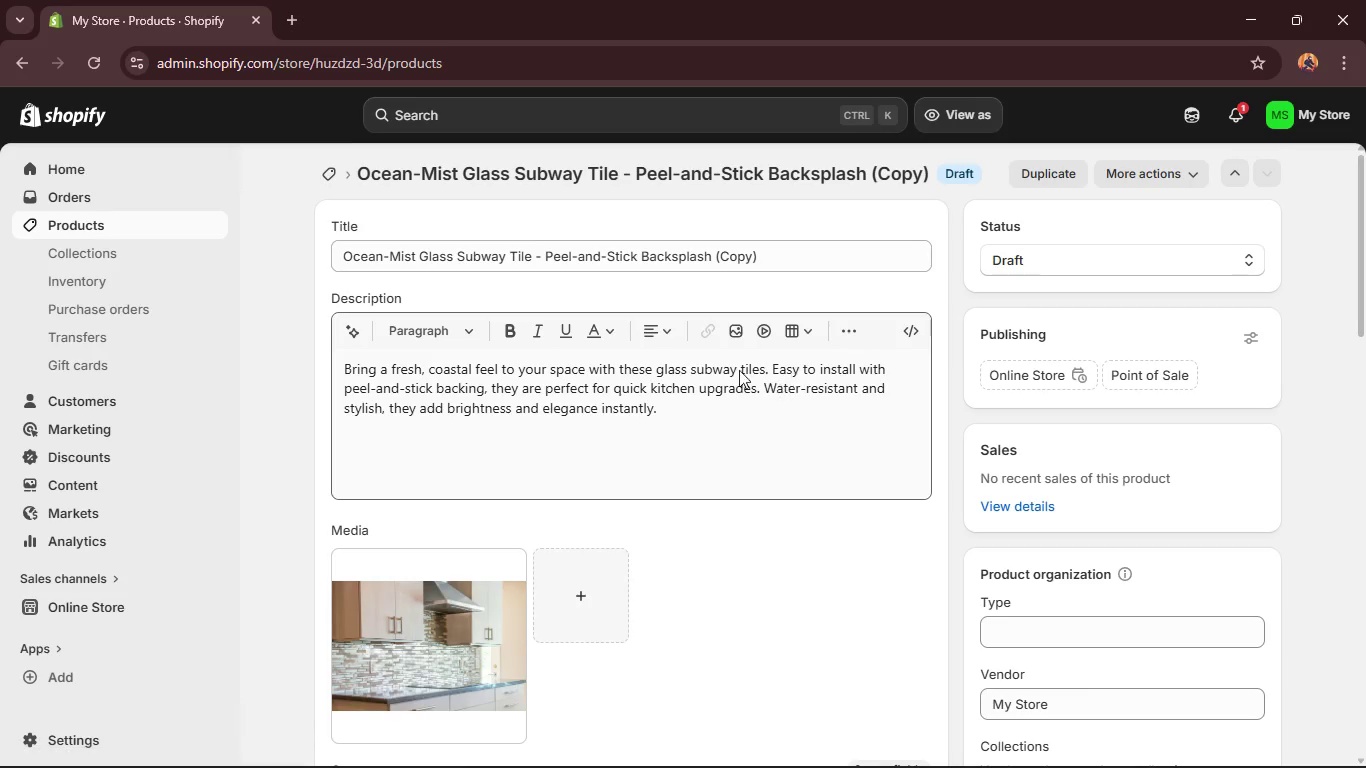 
left_click([281, 430])
 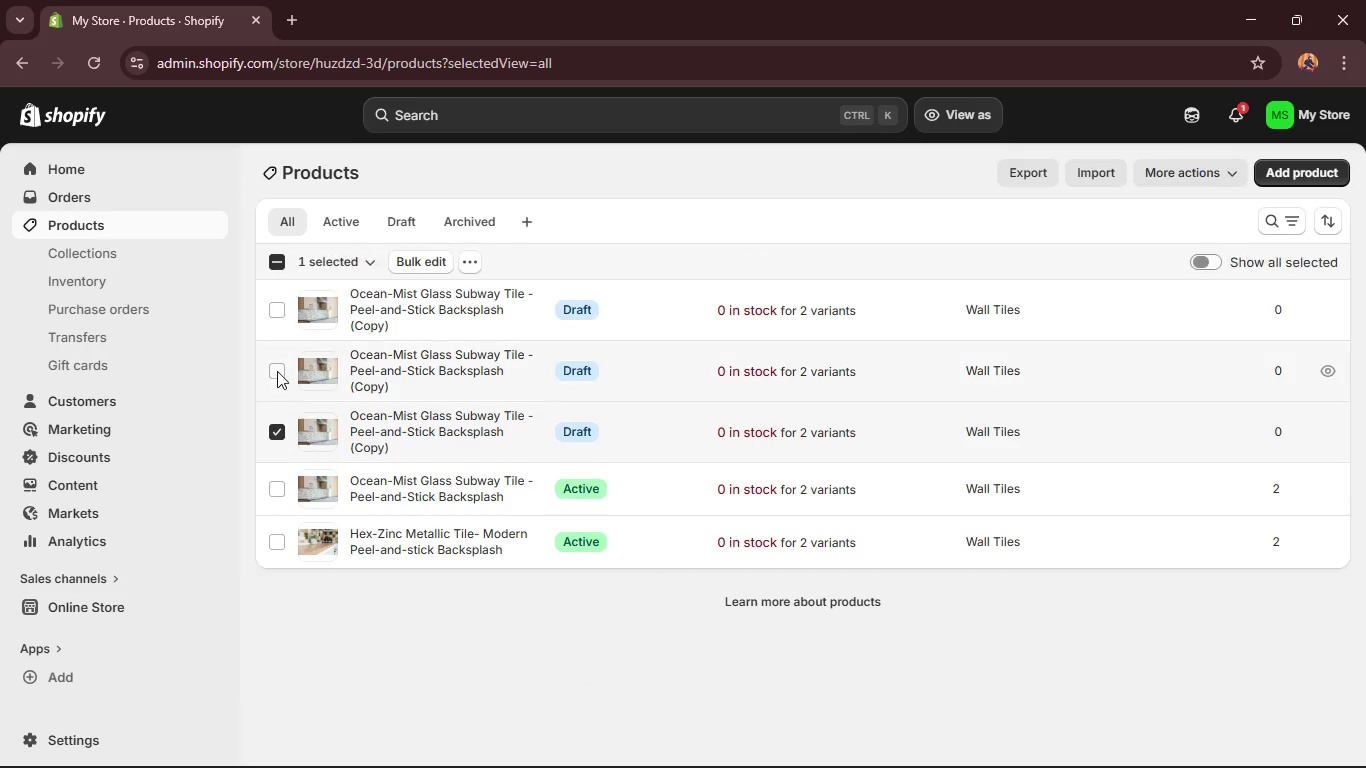 
left_click([277, 371])
 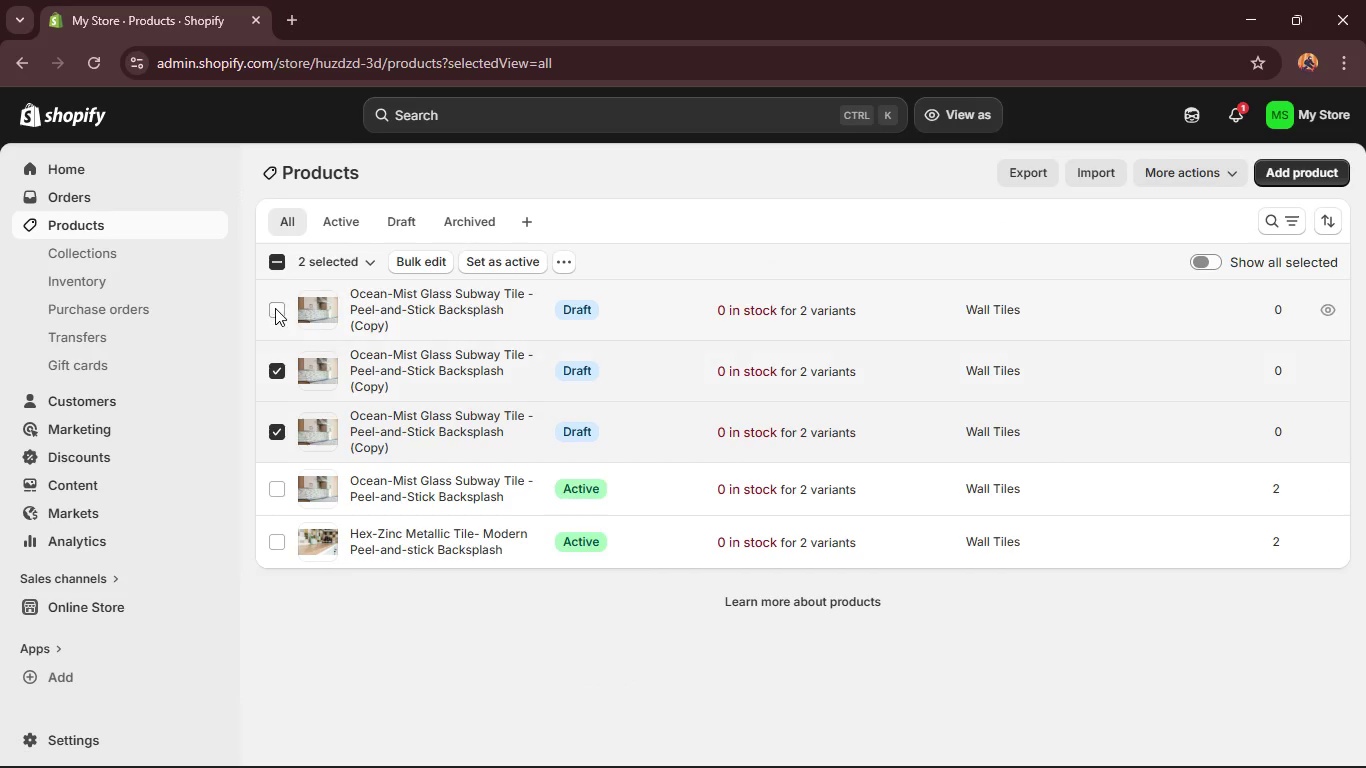 
left_click([275, 308])
 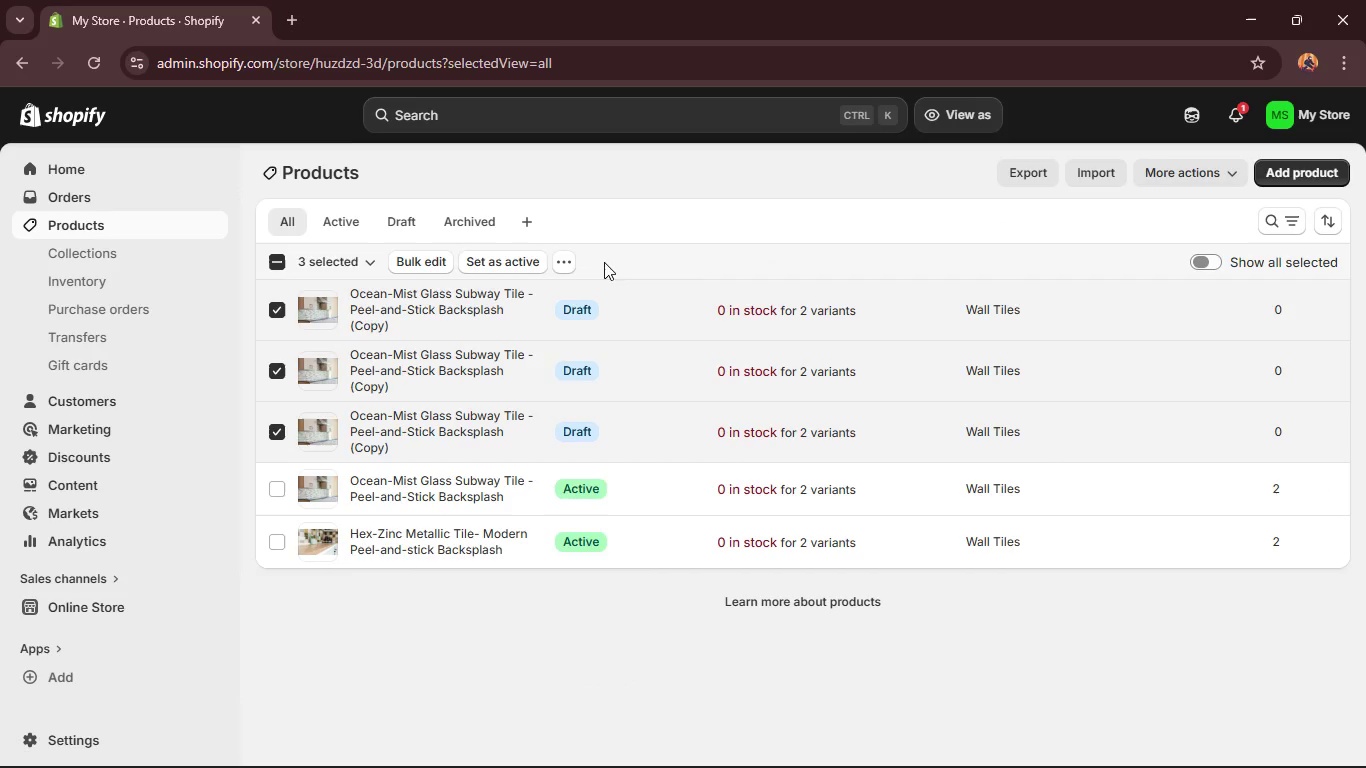 
left_click([554, 255])
 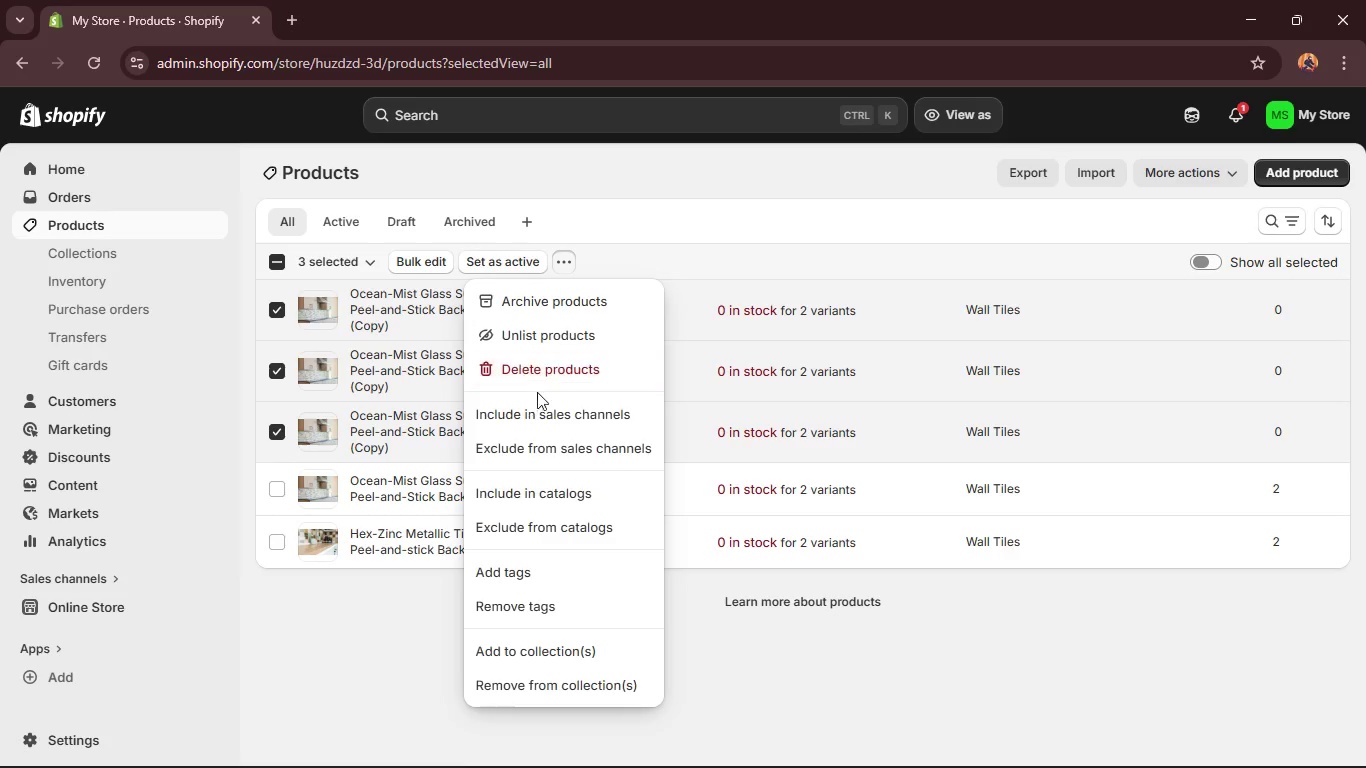 
left_click([541, 368])
 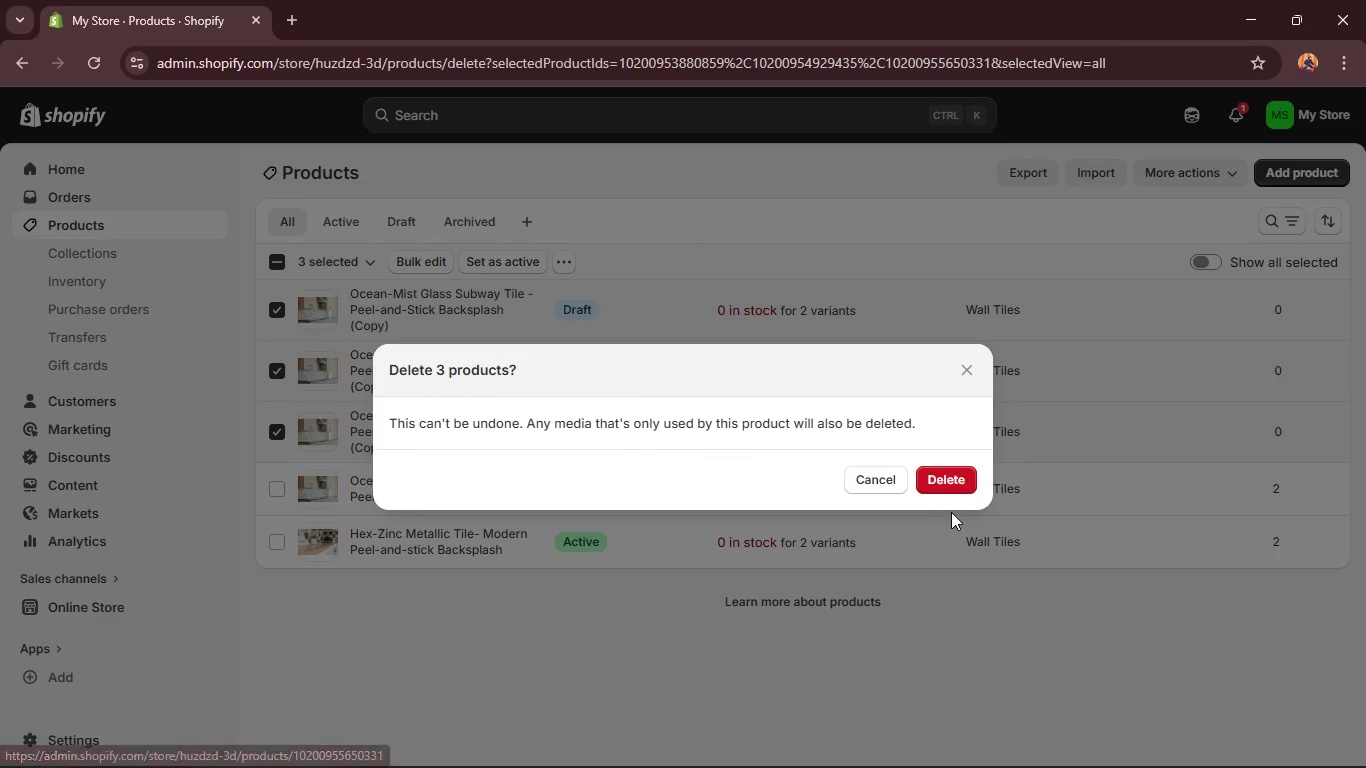 
left_click([940, 482])
 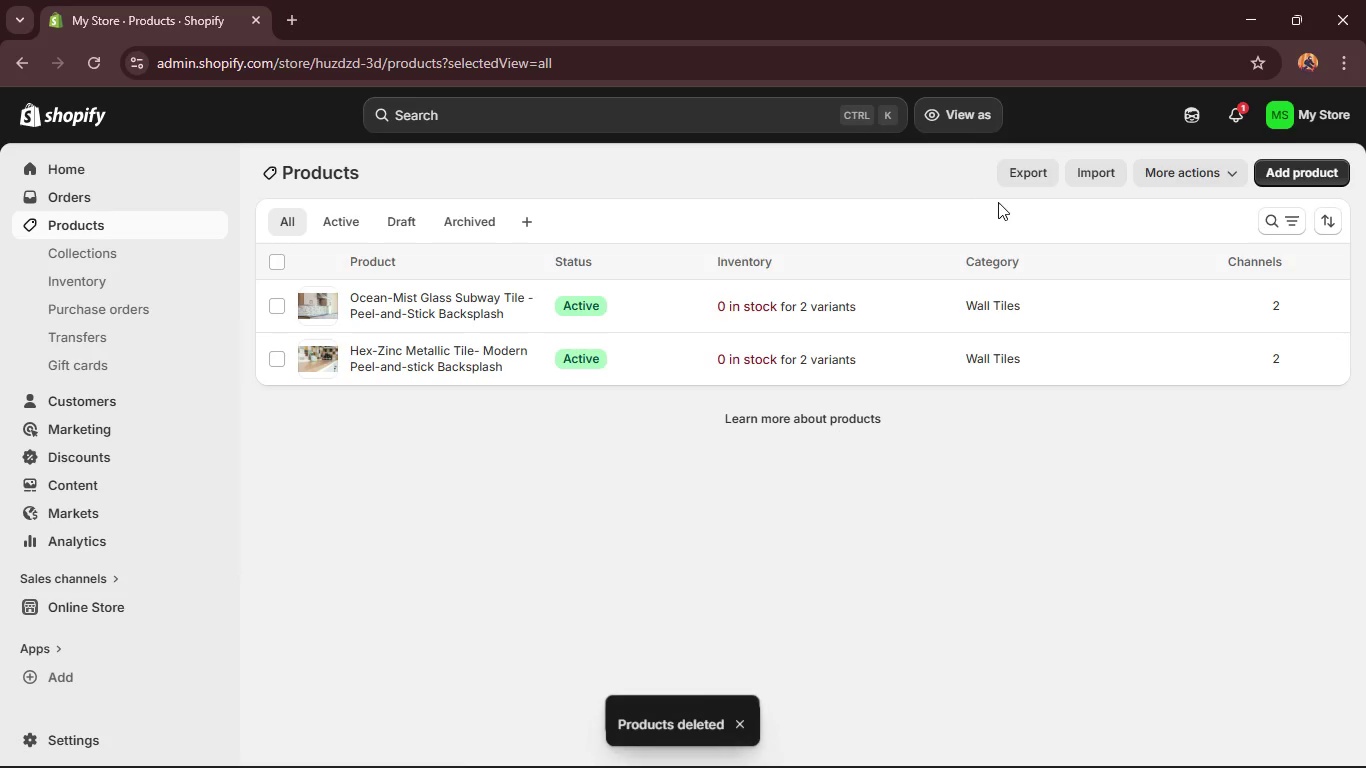 
left_click([1280, 166])
 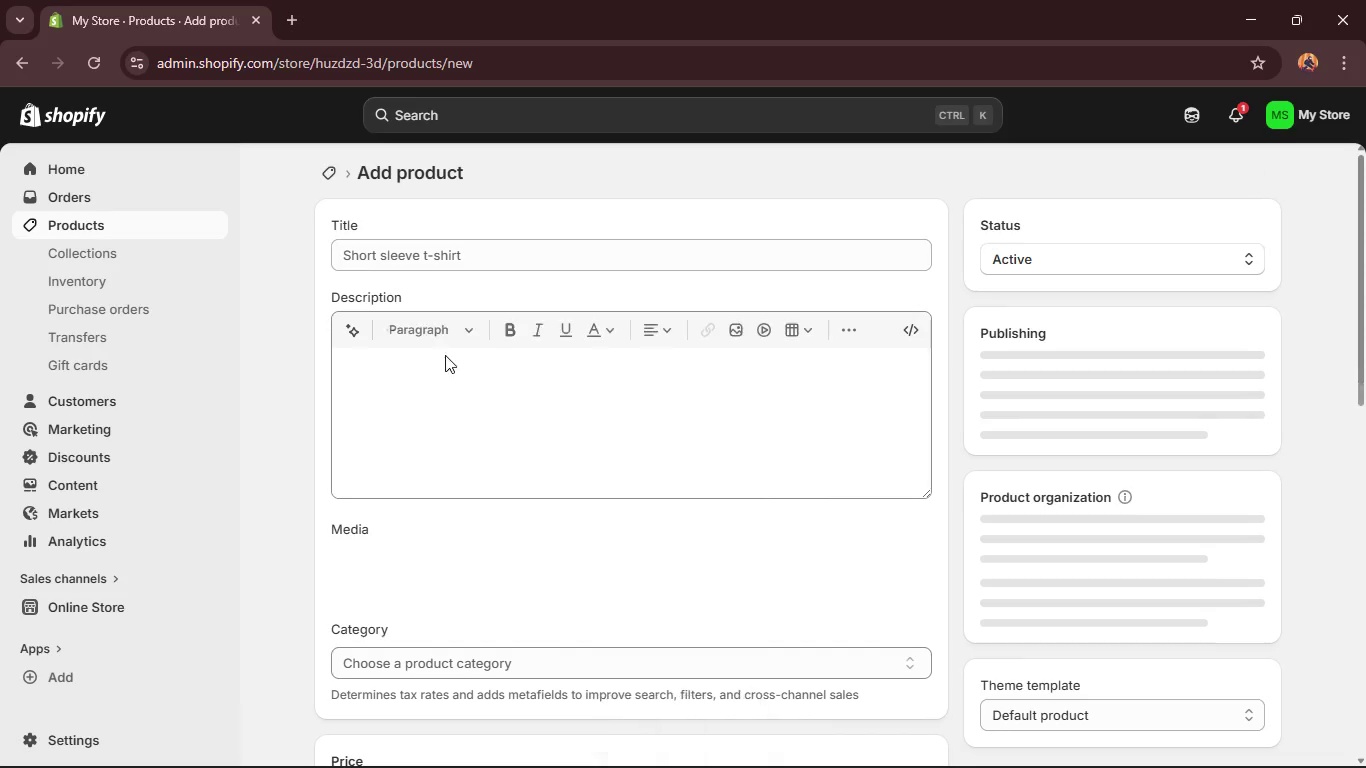 
left_click([434, 381])
 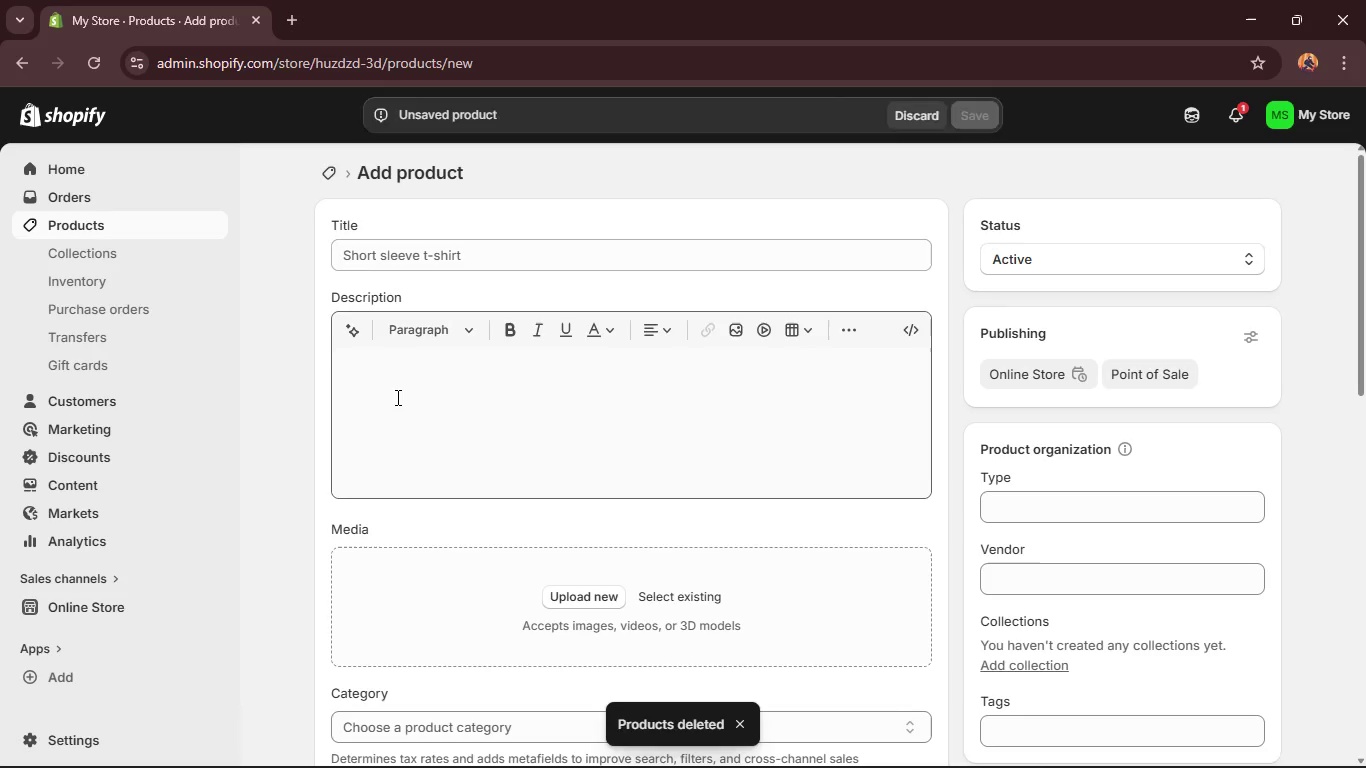 
left_click([398, 396])
 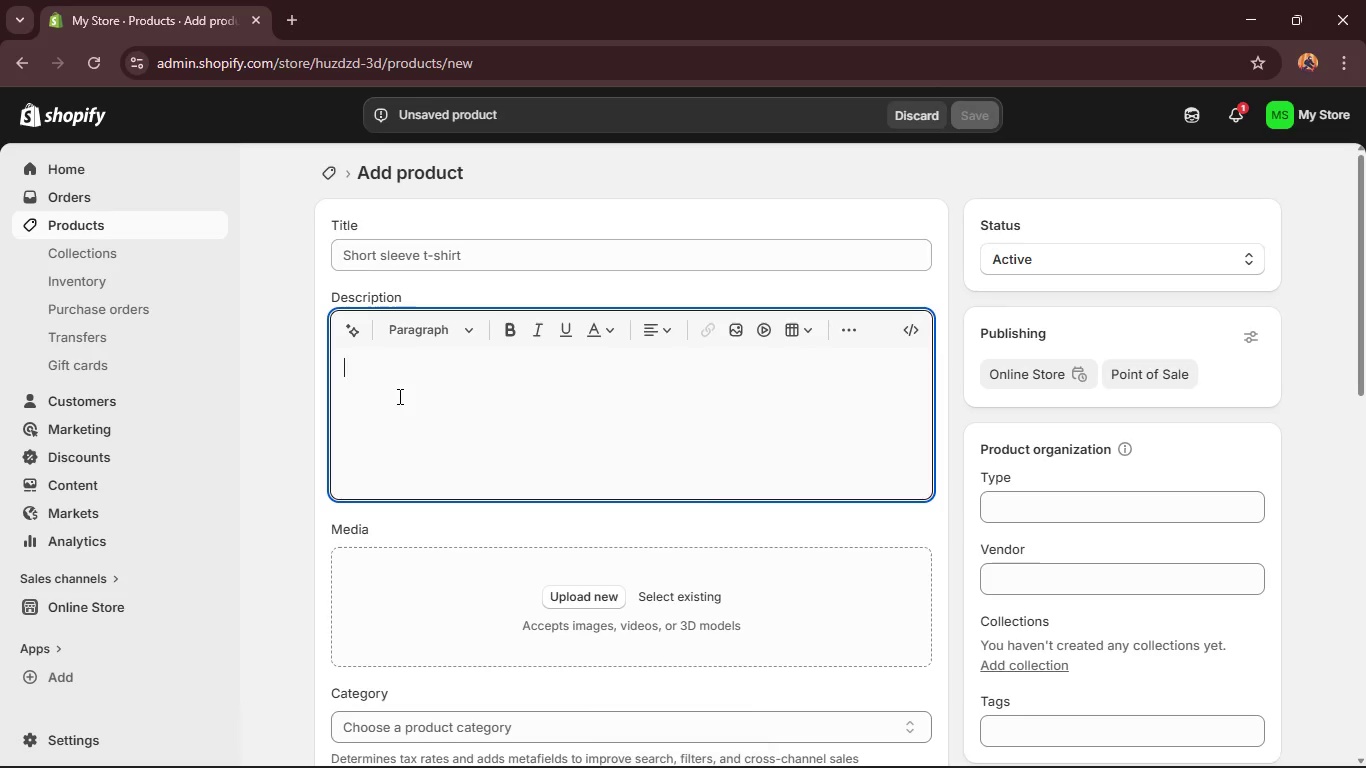 
key(Control+V)
 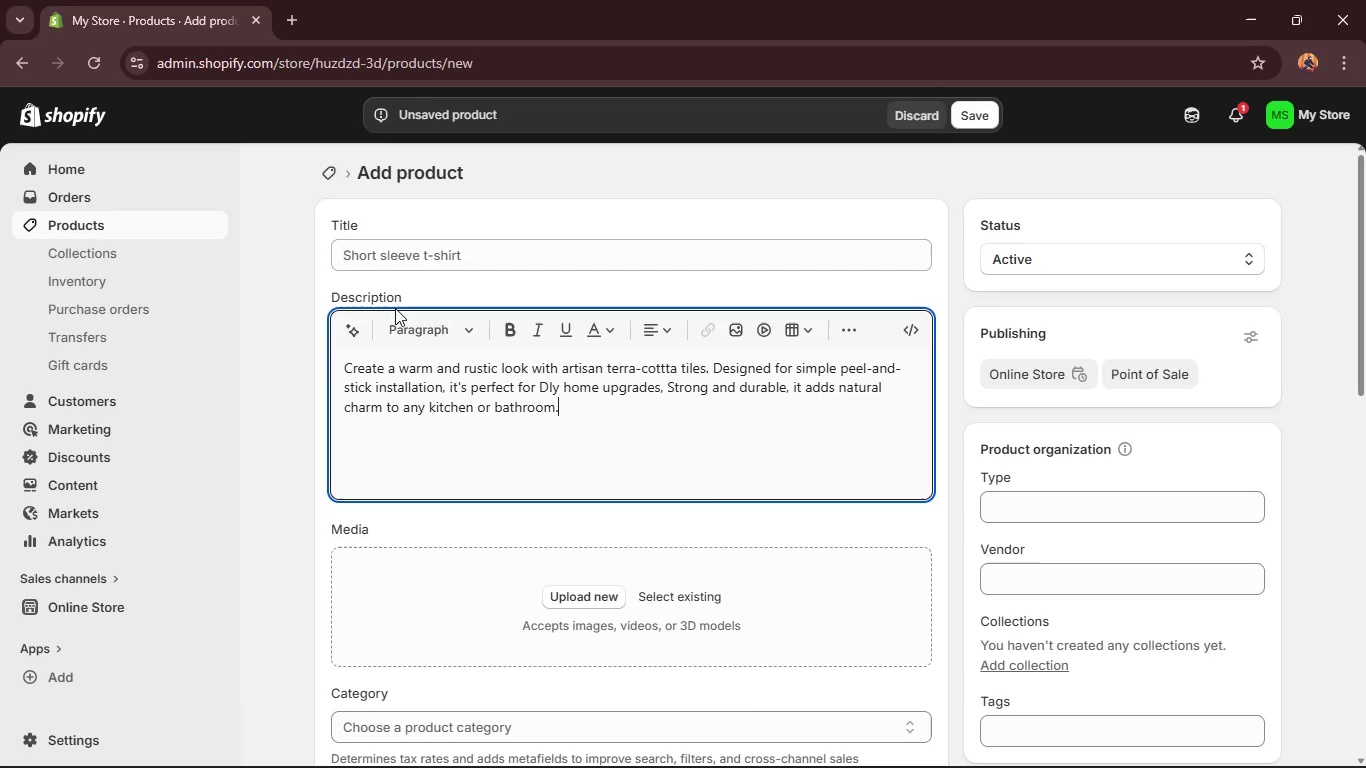 
left_click([419, 255])
 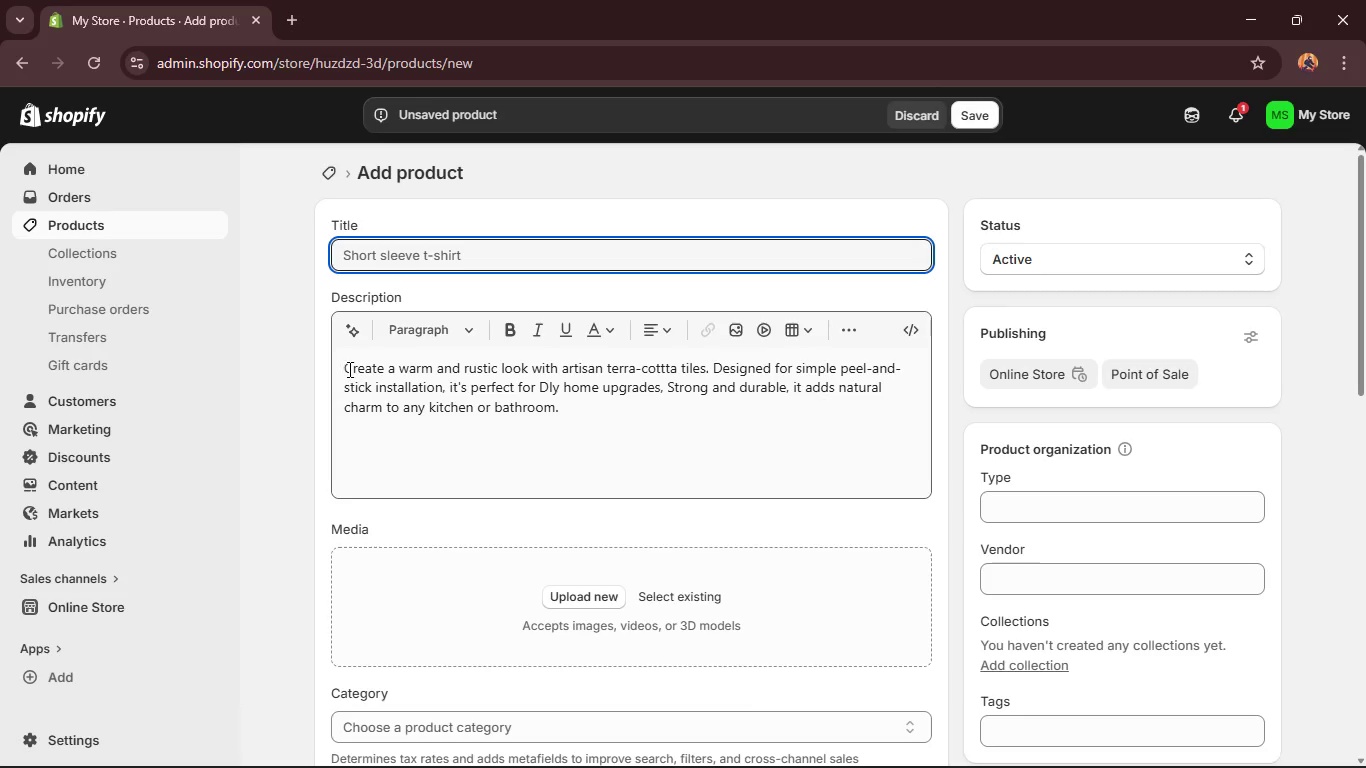 
left_click([344, 368])
 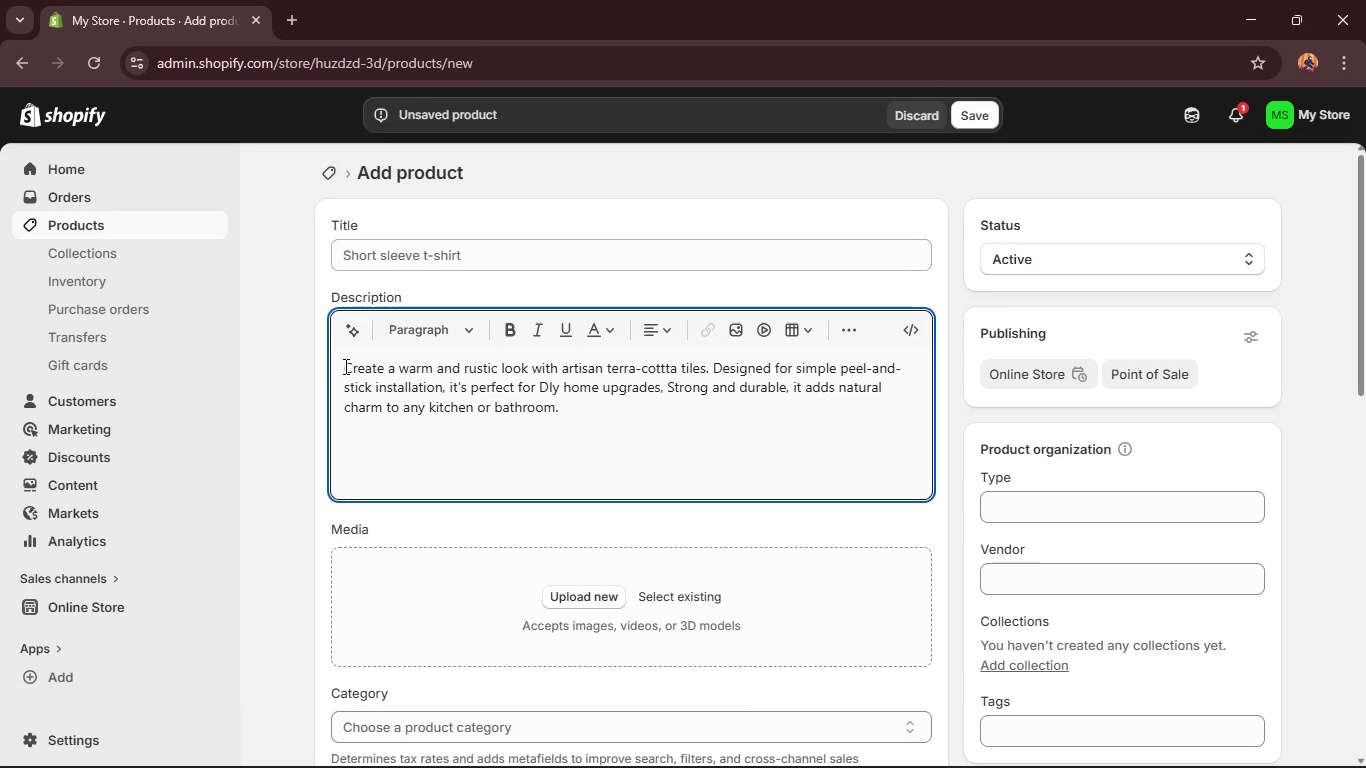 
key(Backspace)
 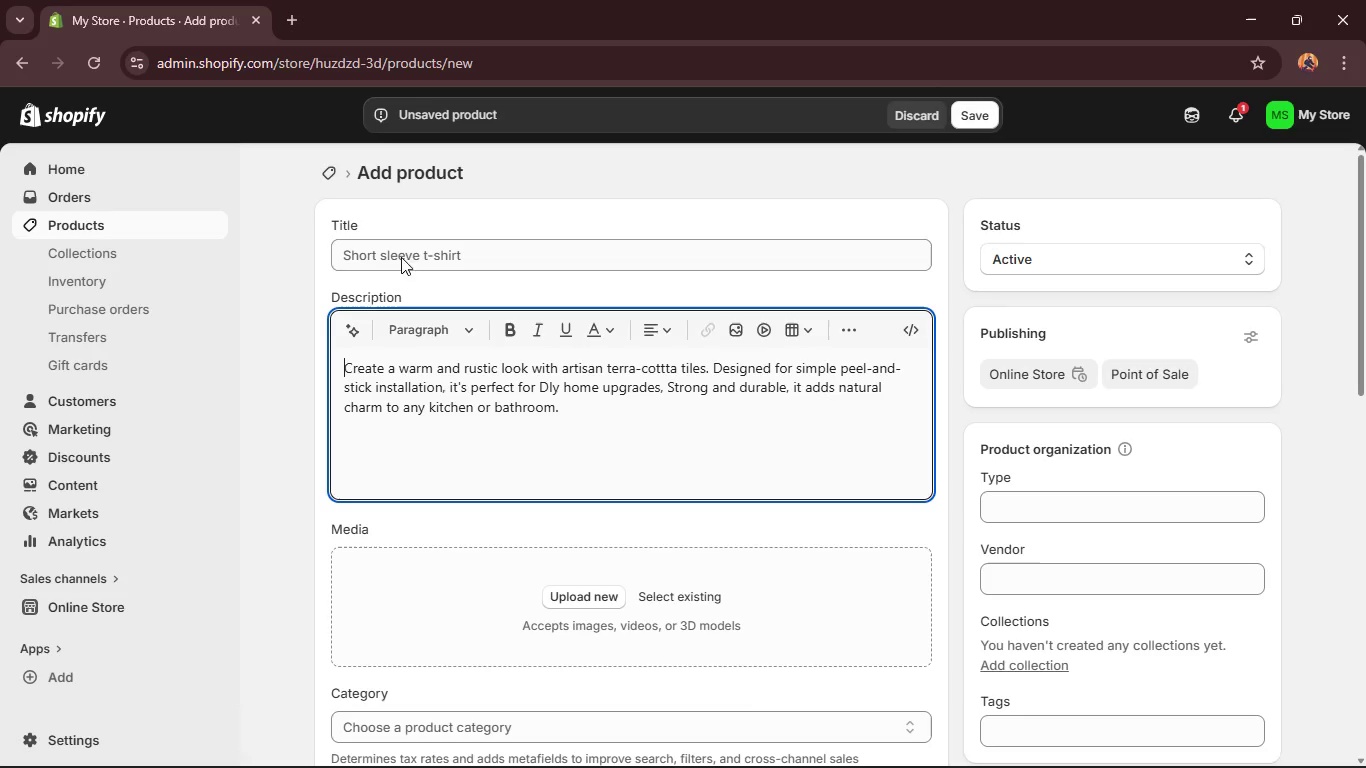 
left_click([413, 240])
 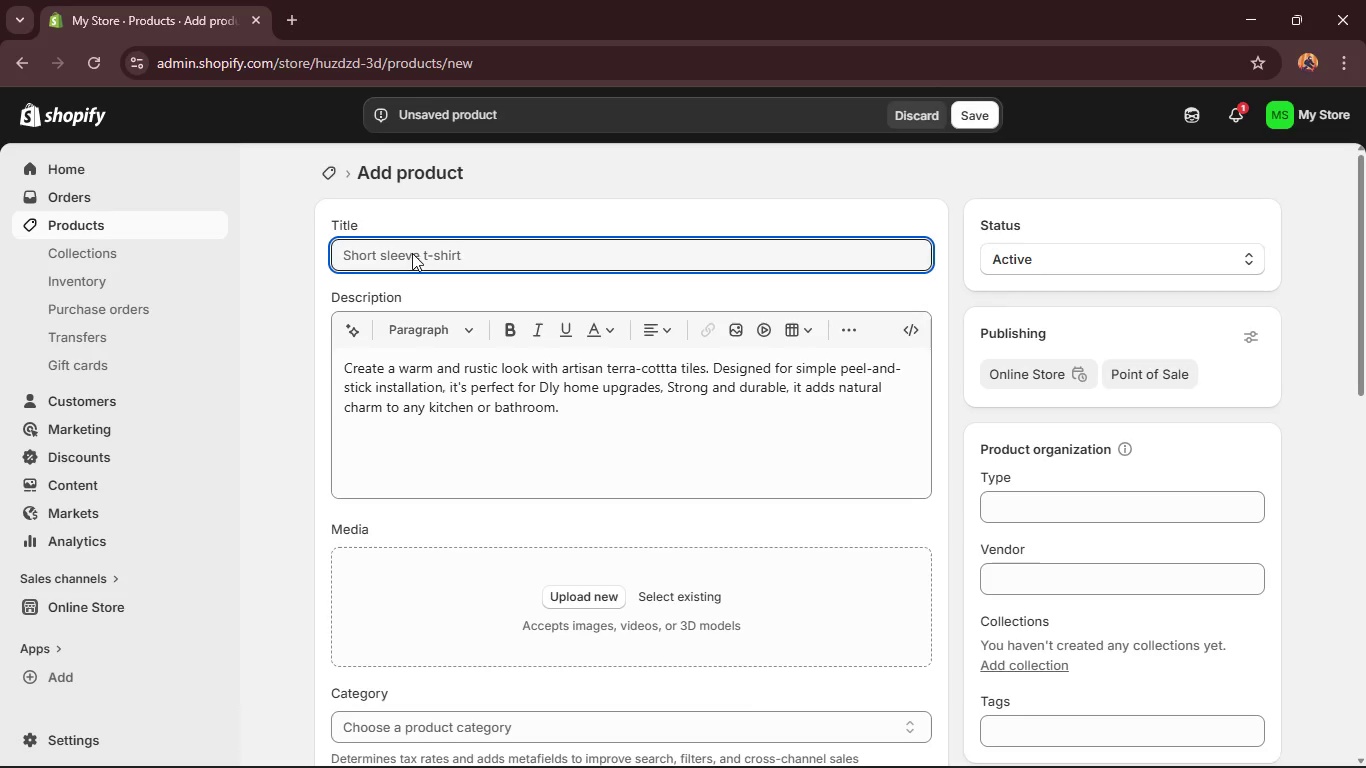 
left_click([412, 253])
 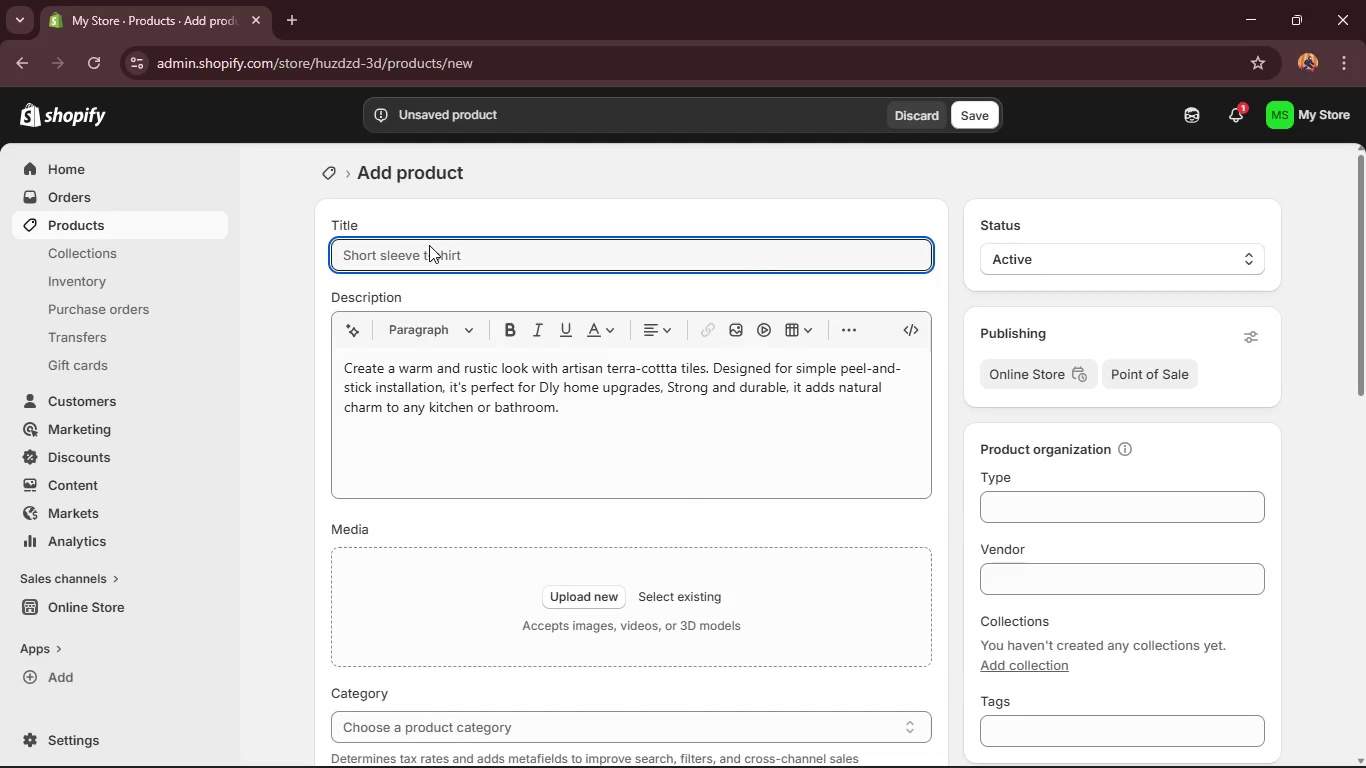 
wait(15.77)
 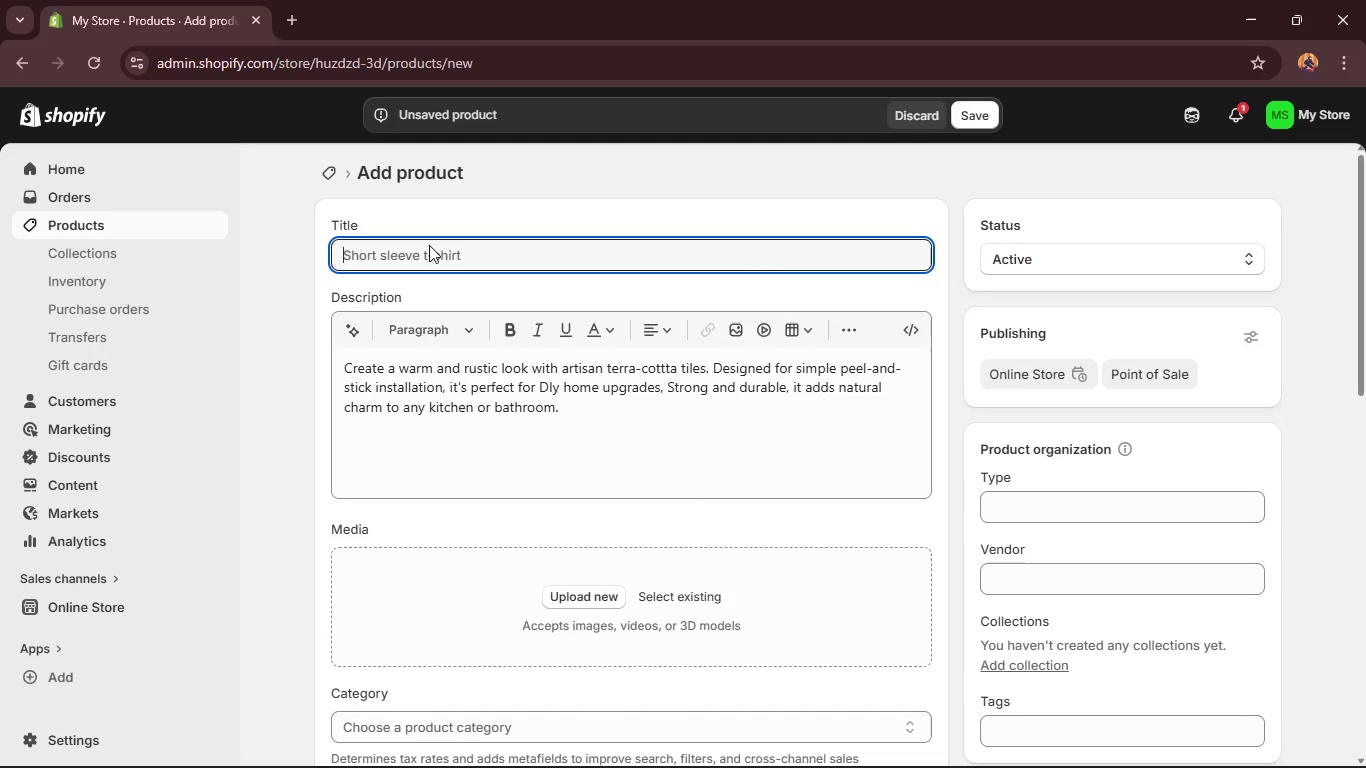 
type(Terra=)
key(Backspace)
type(-Cotta Artisan Square Tile-Rustic peel[Home][Home][Home][Home][Home])
key(Backspace)
key(Backspace)
 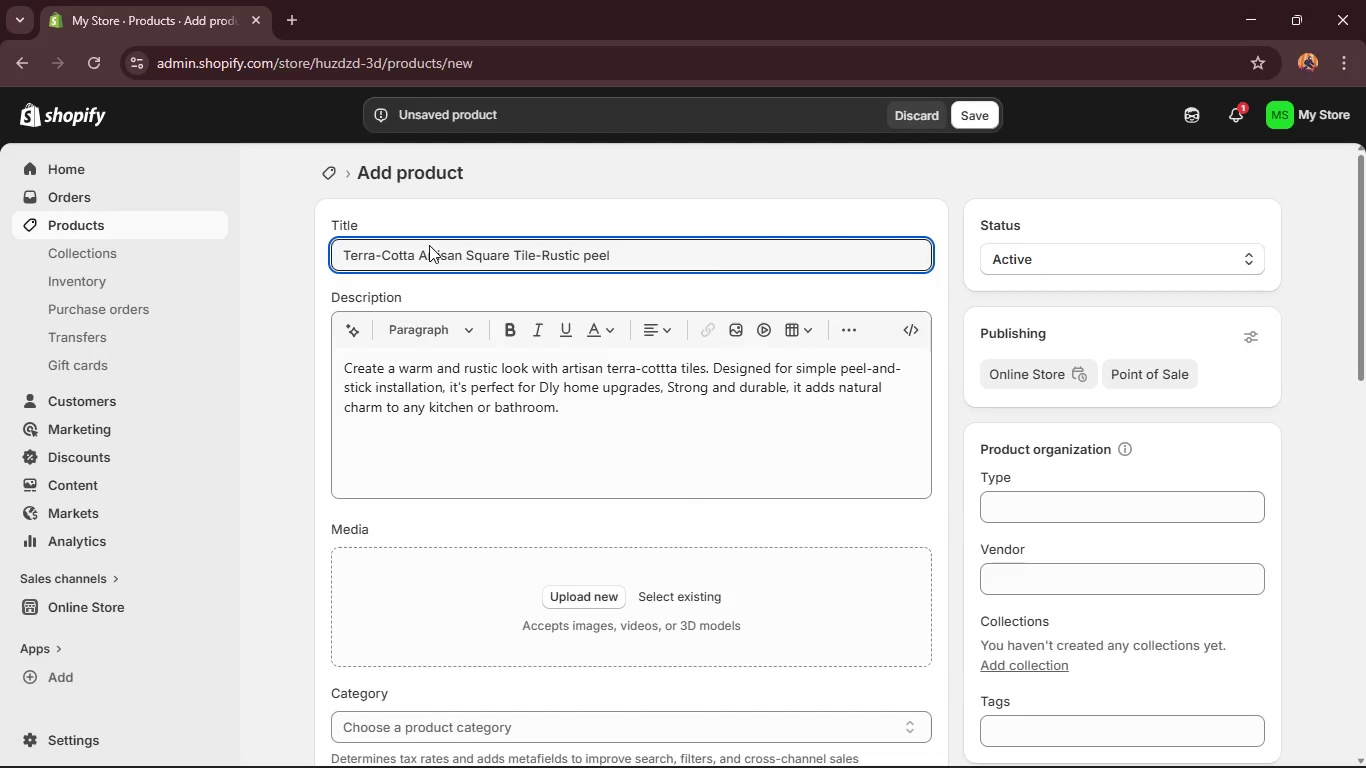 
left_click([592, 256])
 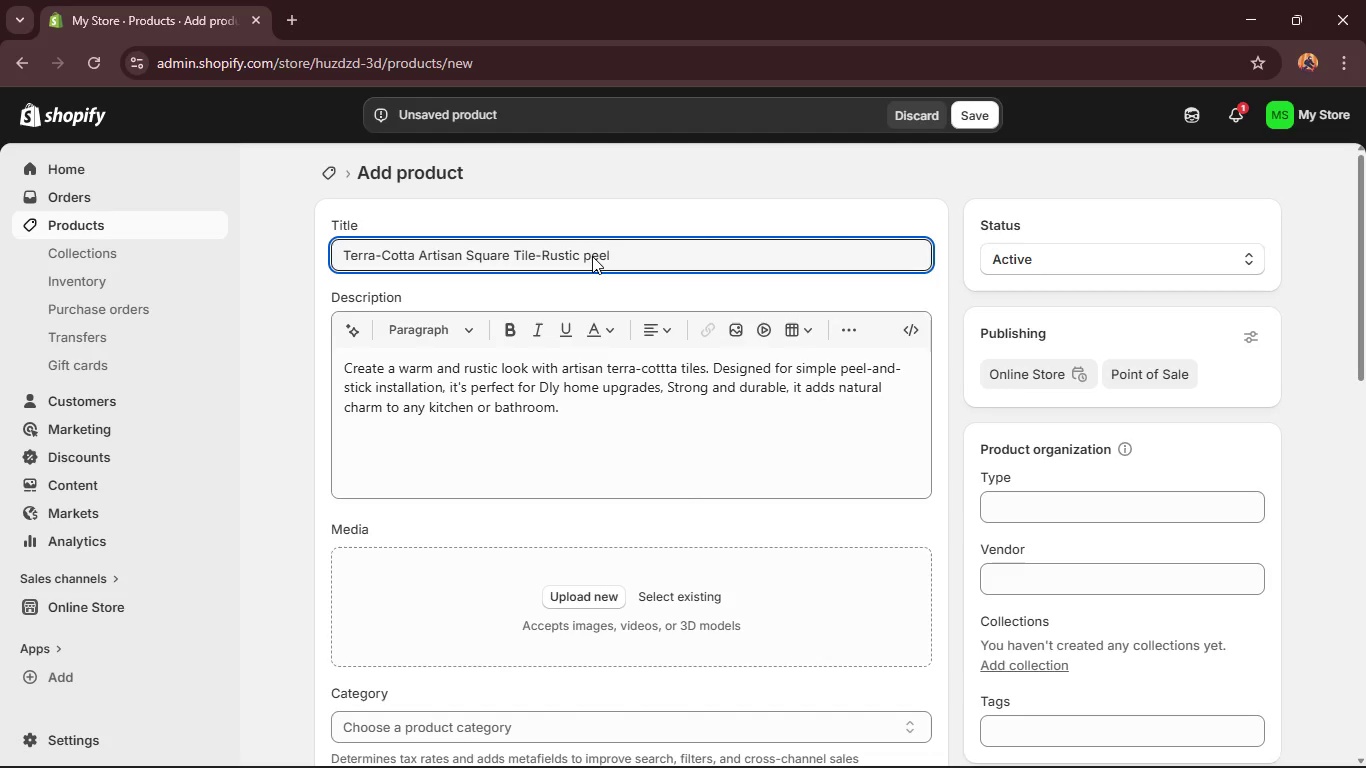 
key(Backspace)
 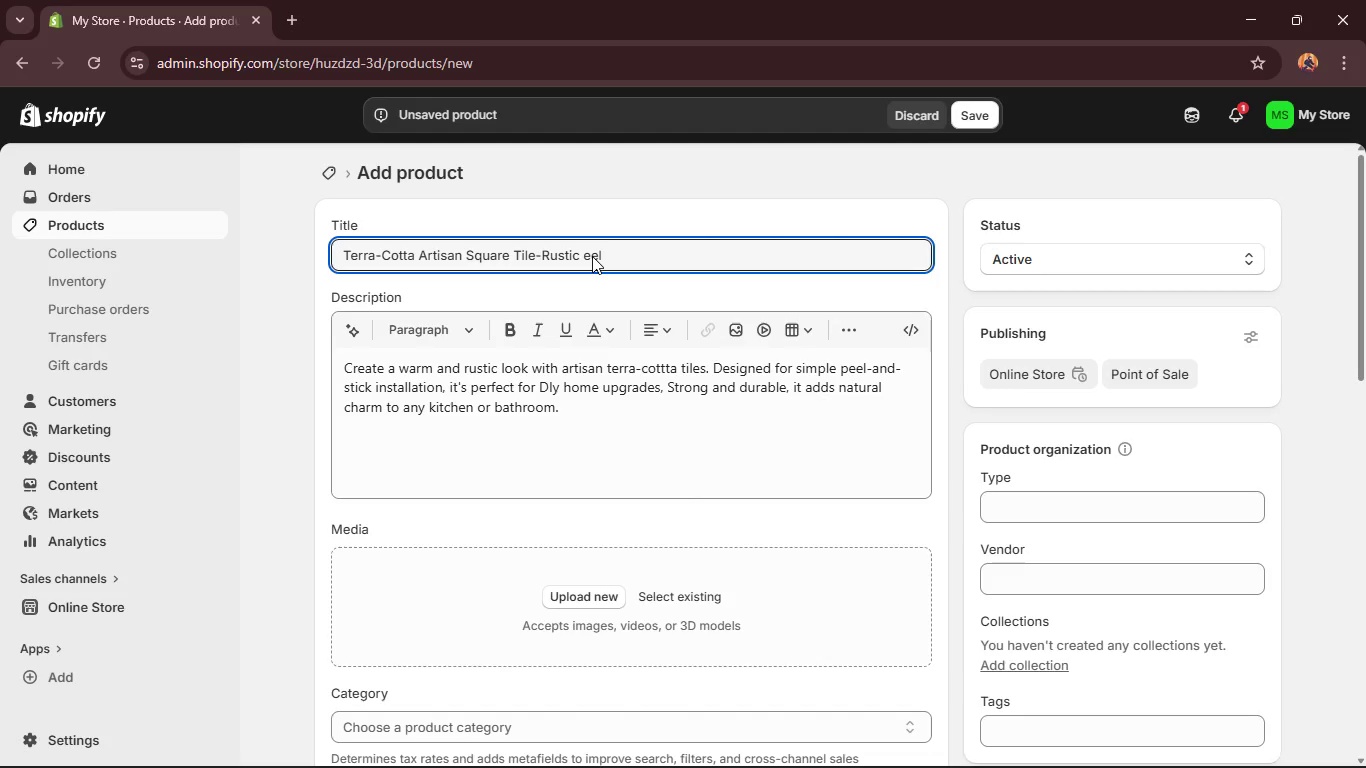 
key(Shift+P)
 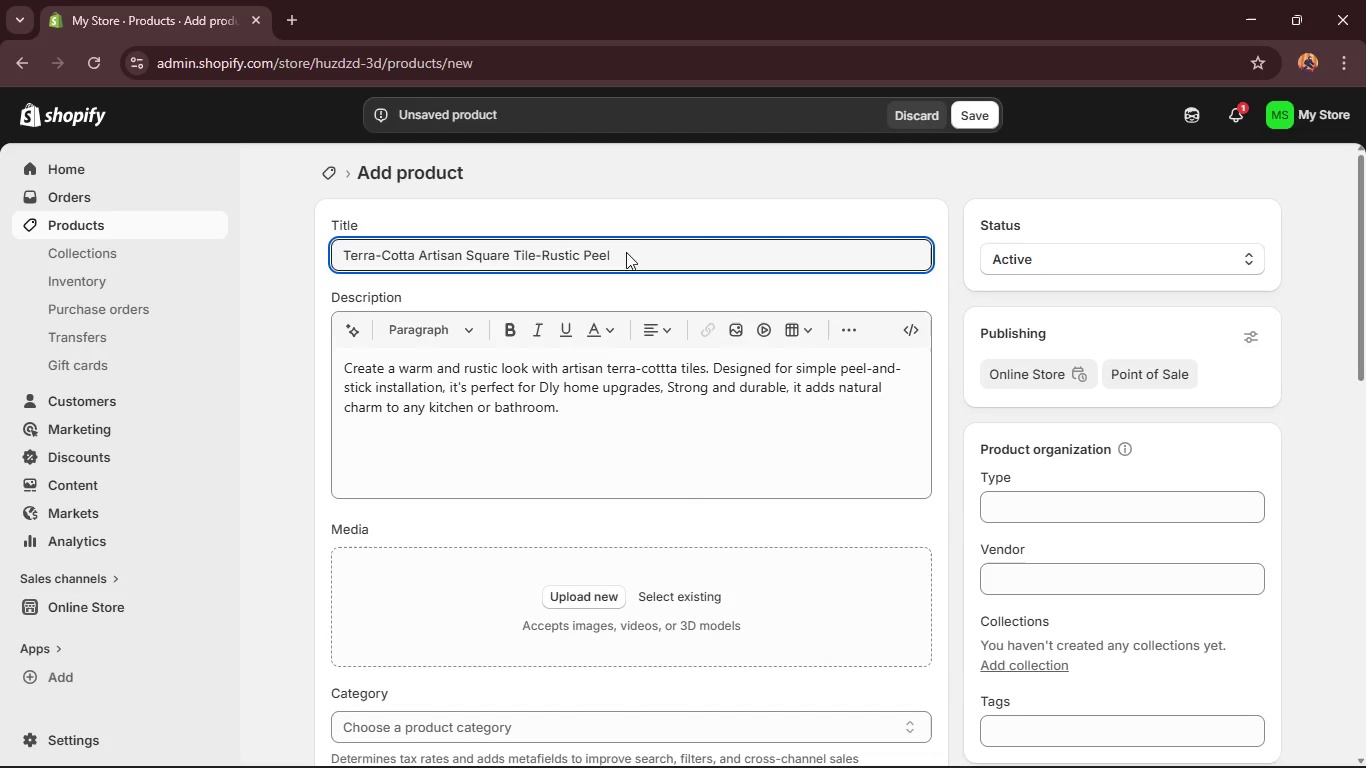 
left_click([628, 252])
 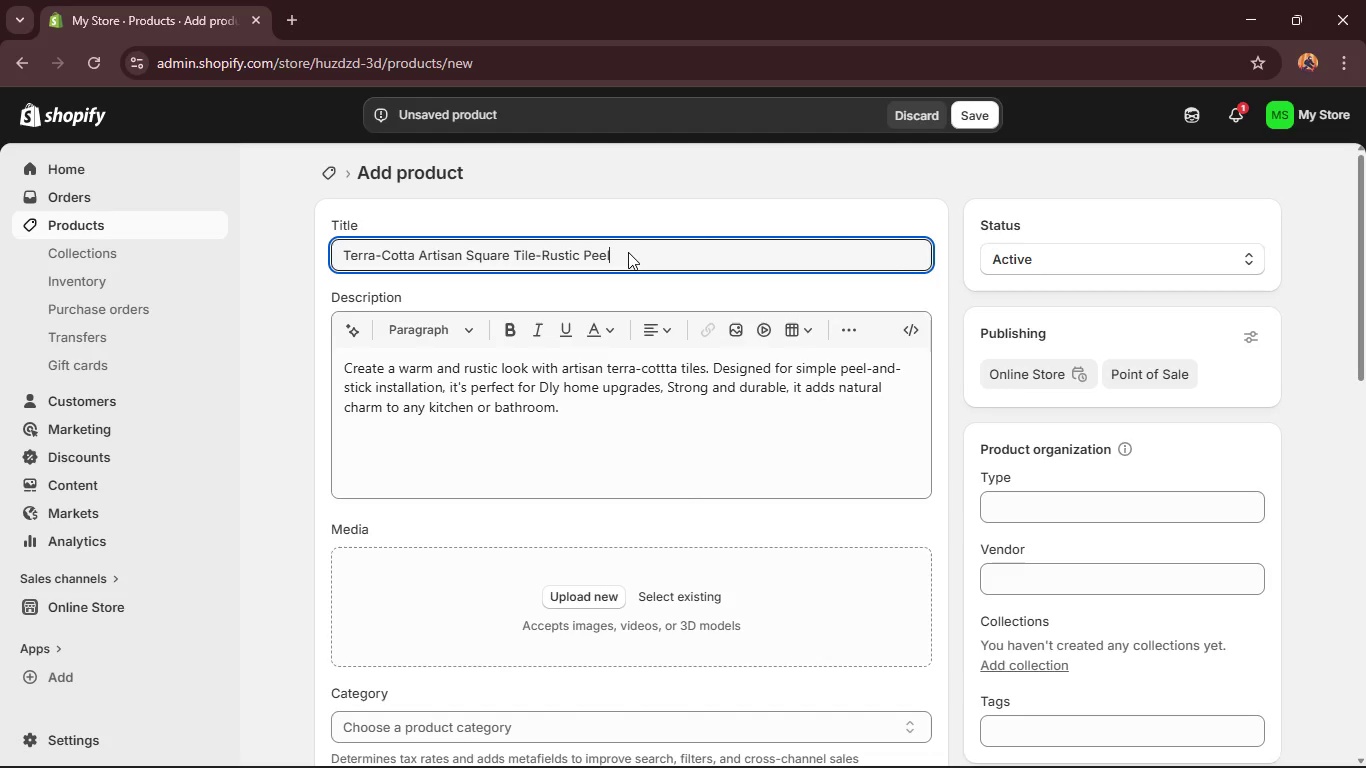 
type( and Stick)
 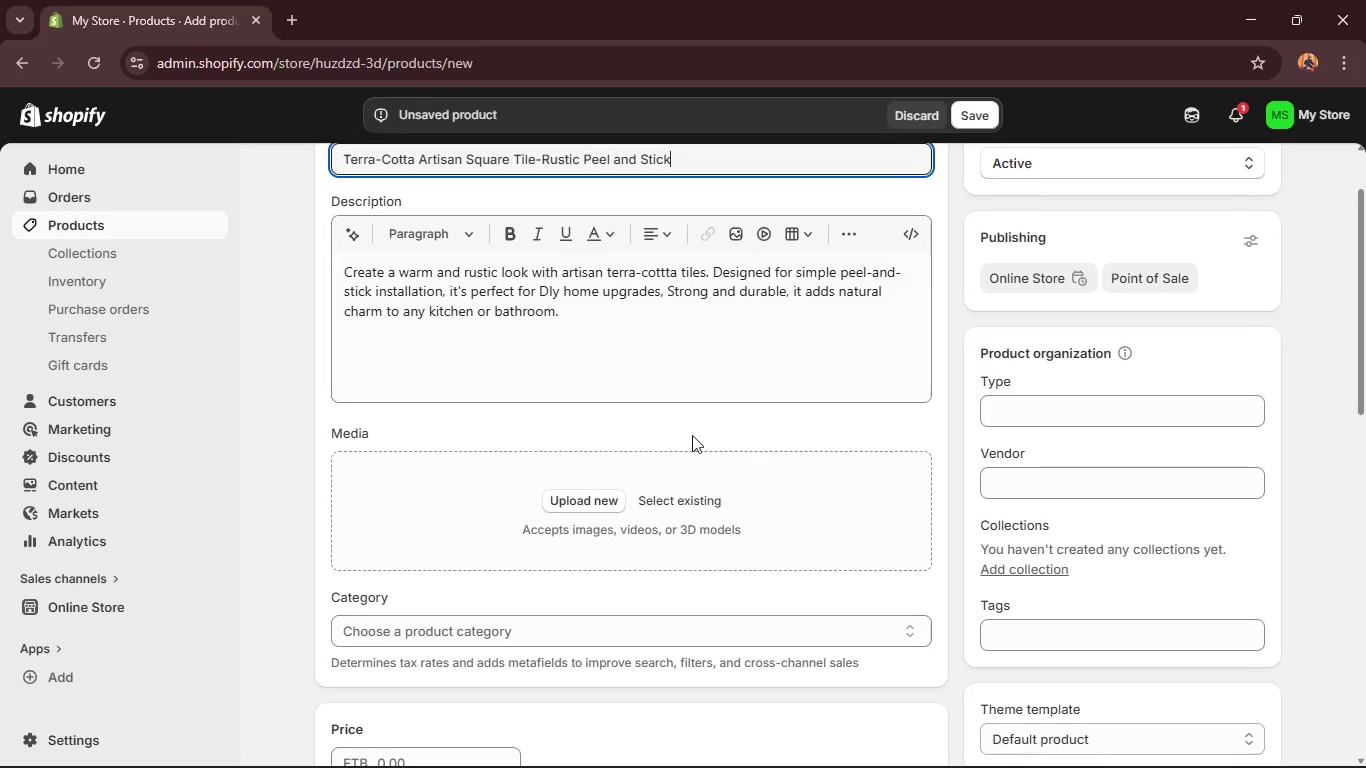 
left_click([605, 494])
 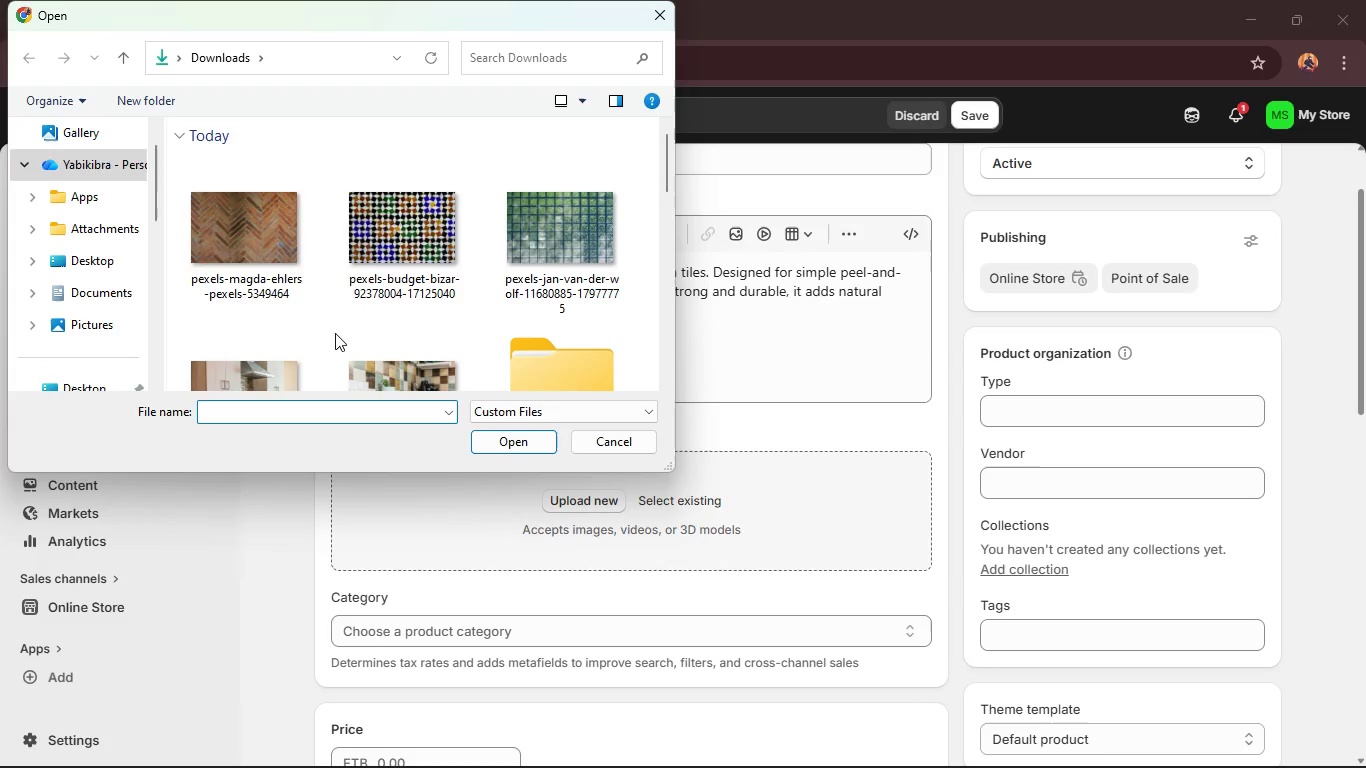 
left_click([514, 247])
 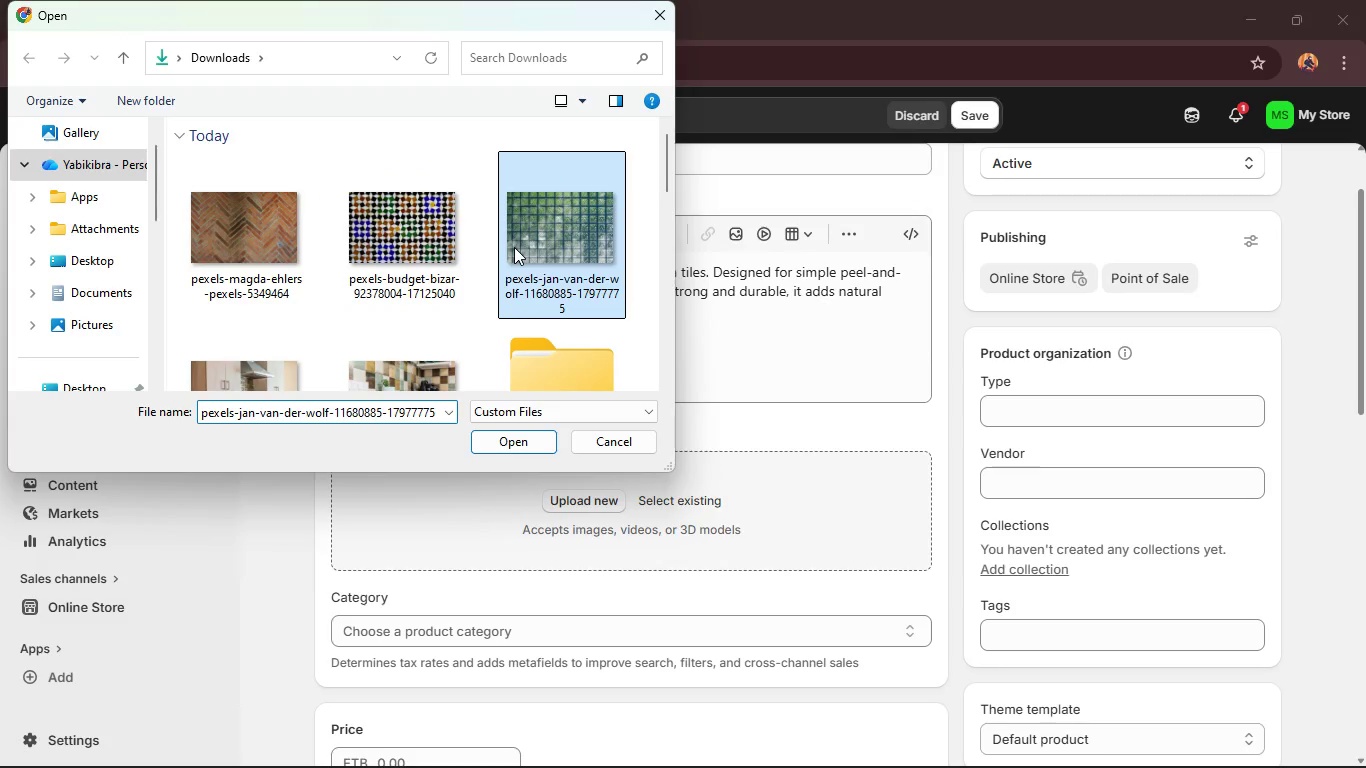 
key(Enter)
 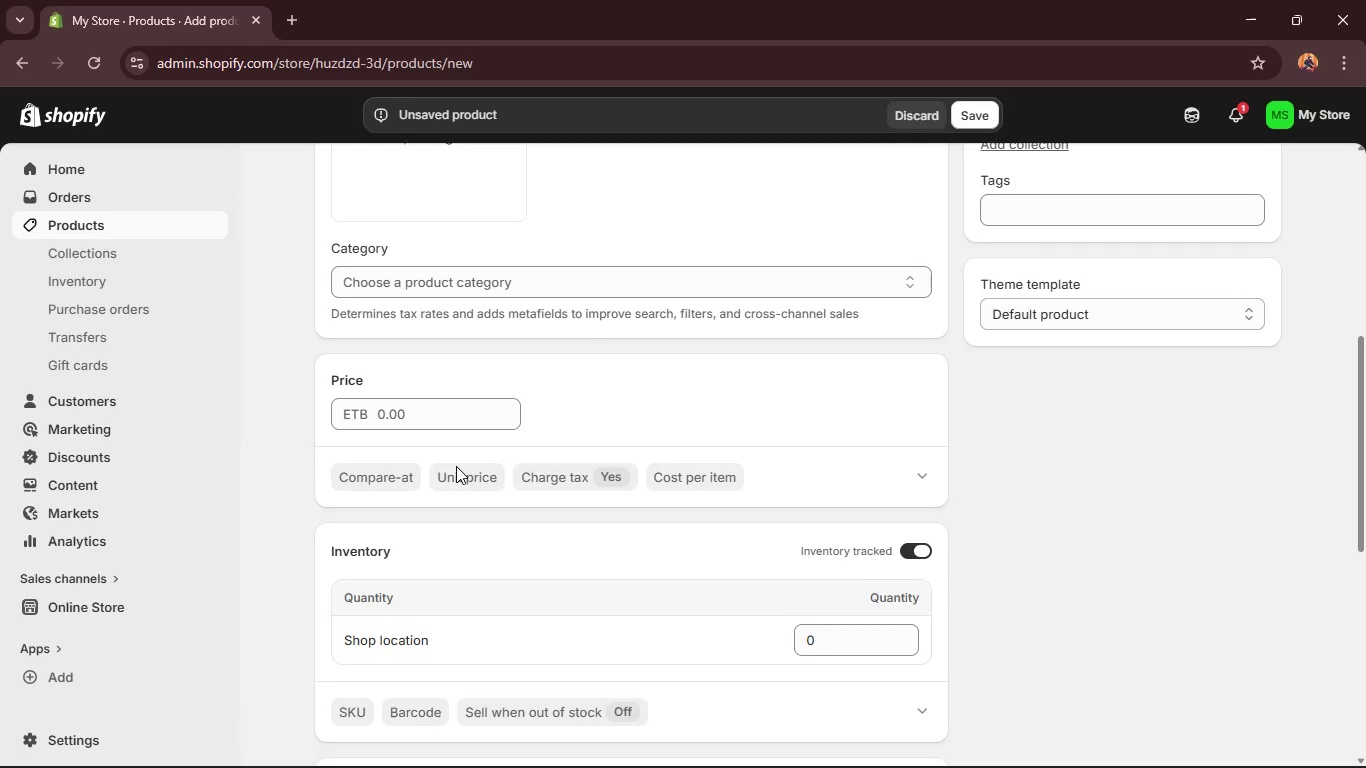 
left_click([404, 411])
 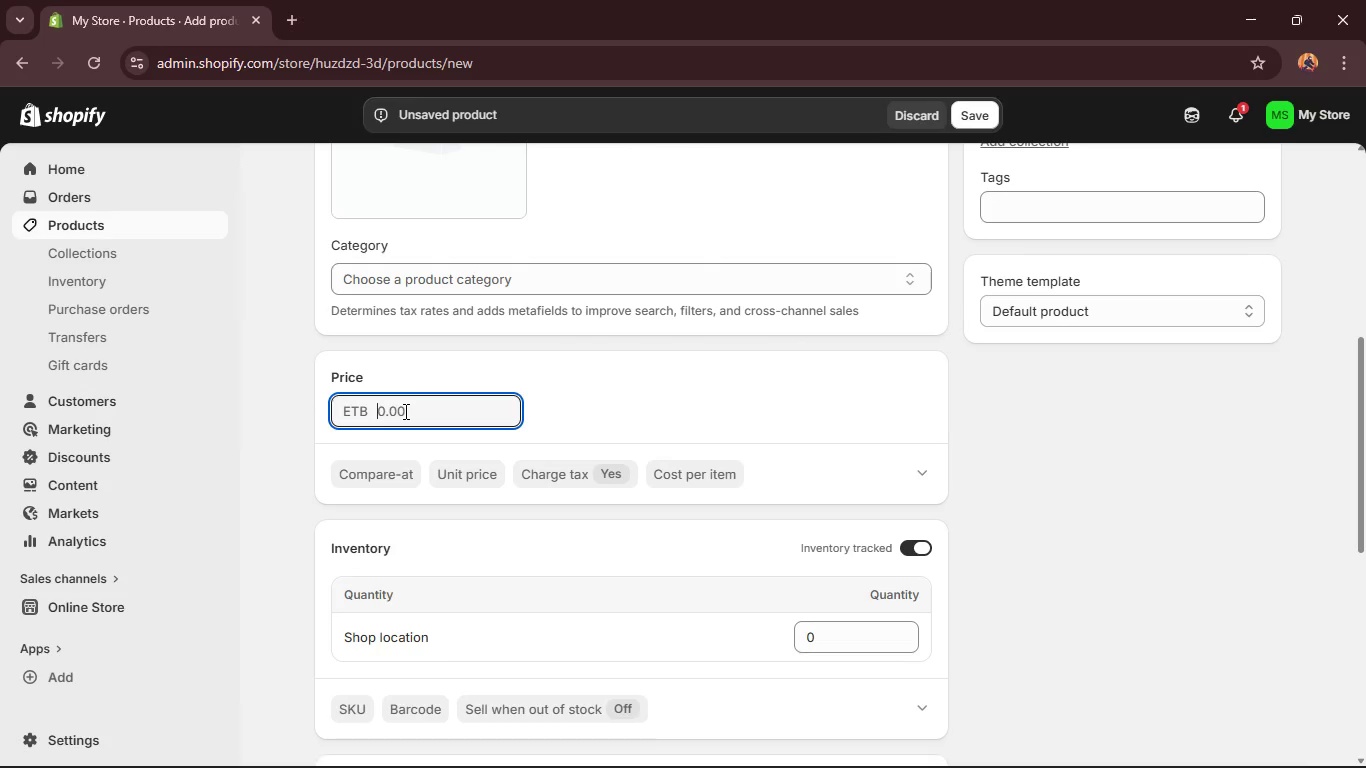 
type(28.8)
 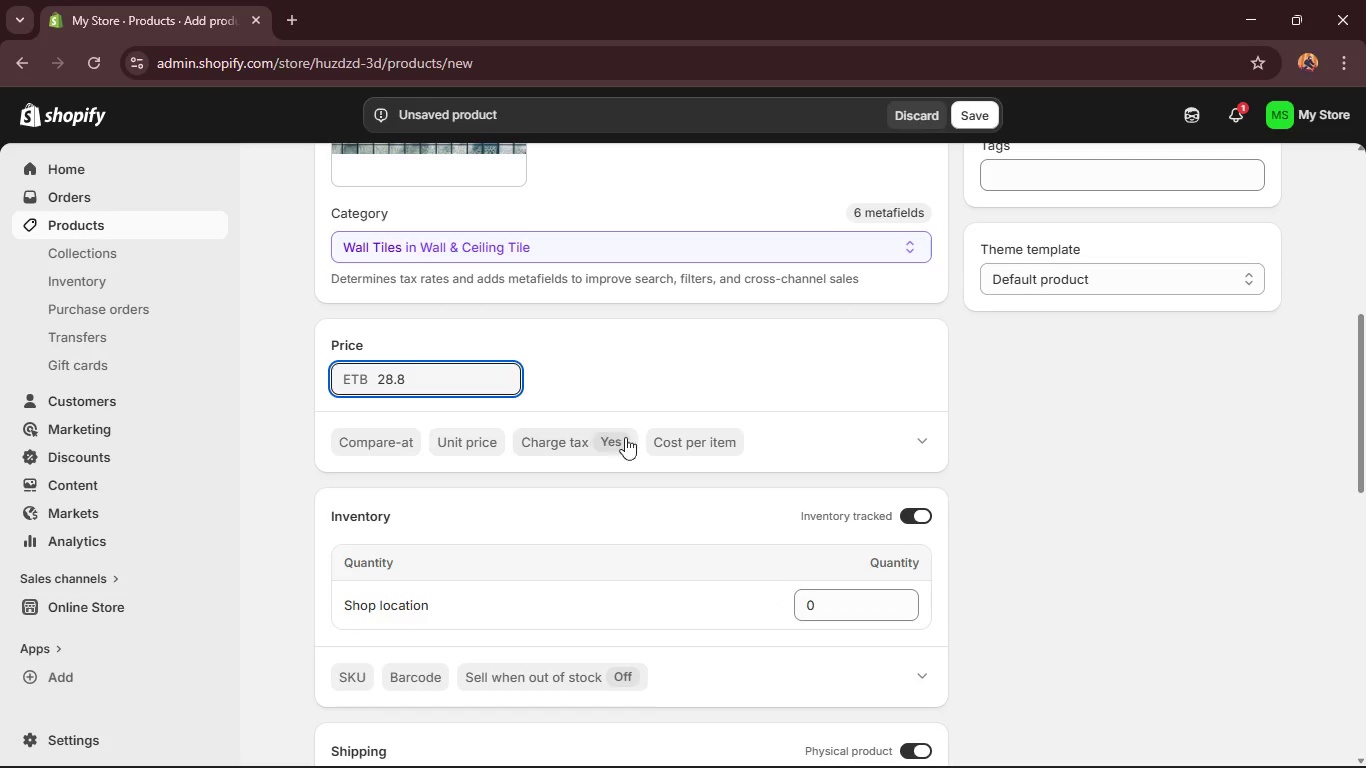 
left_click([678, 446])
 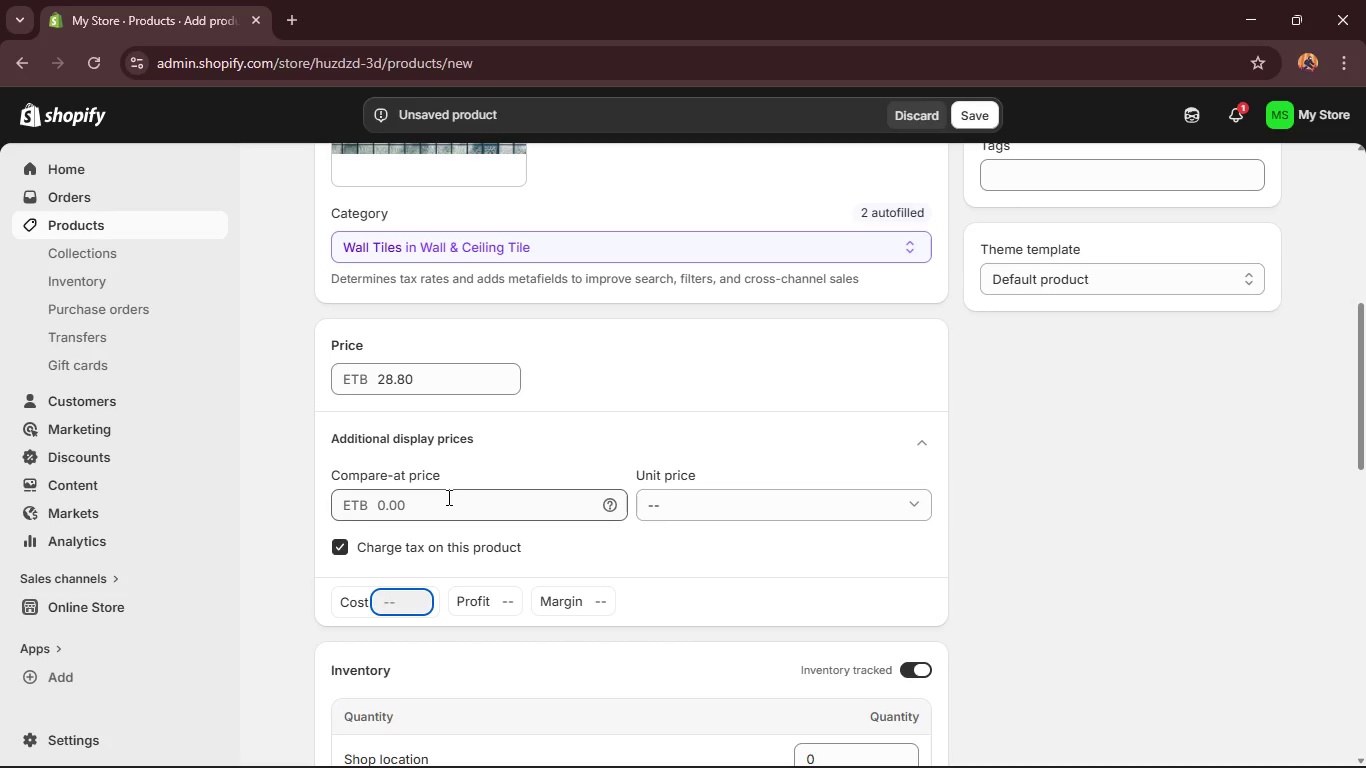 
type(18)
 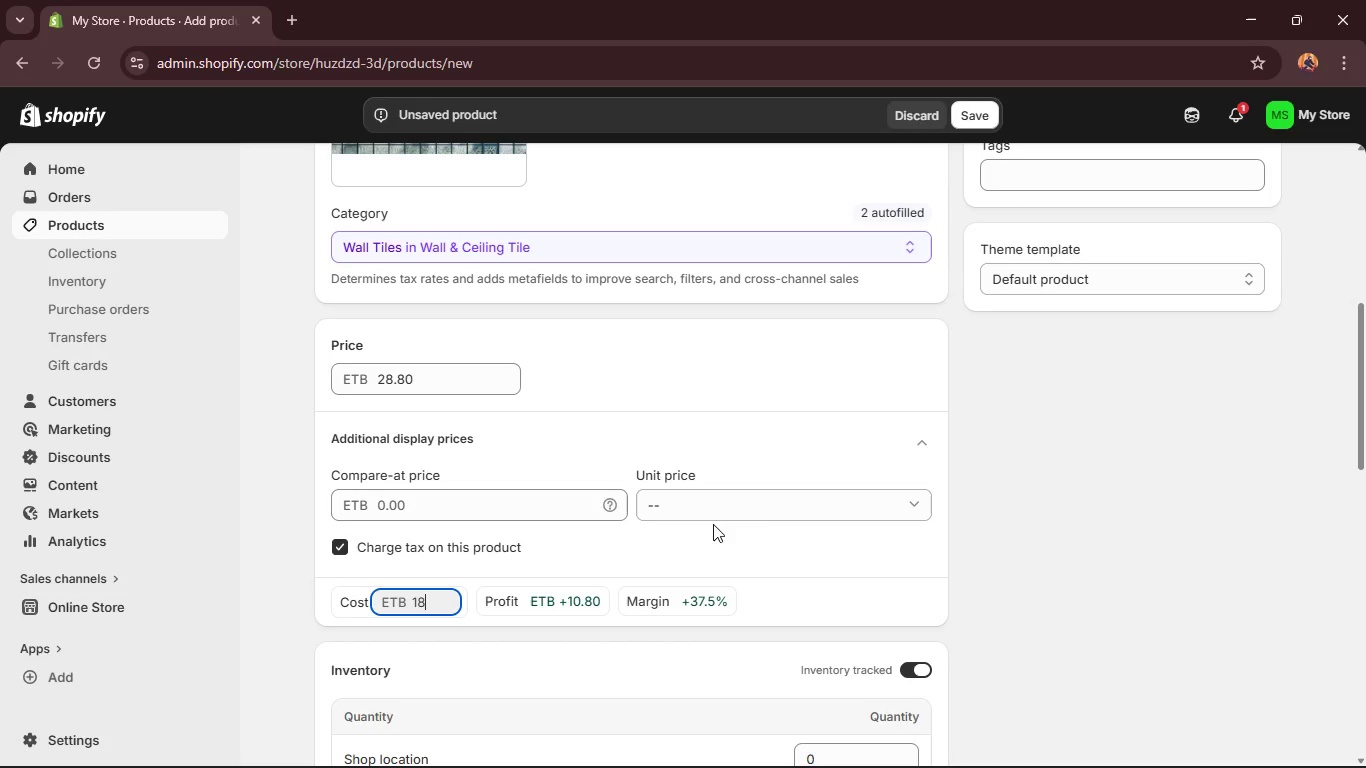 
left_click([740, 422])
 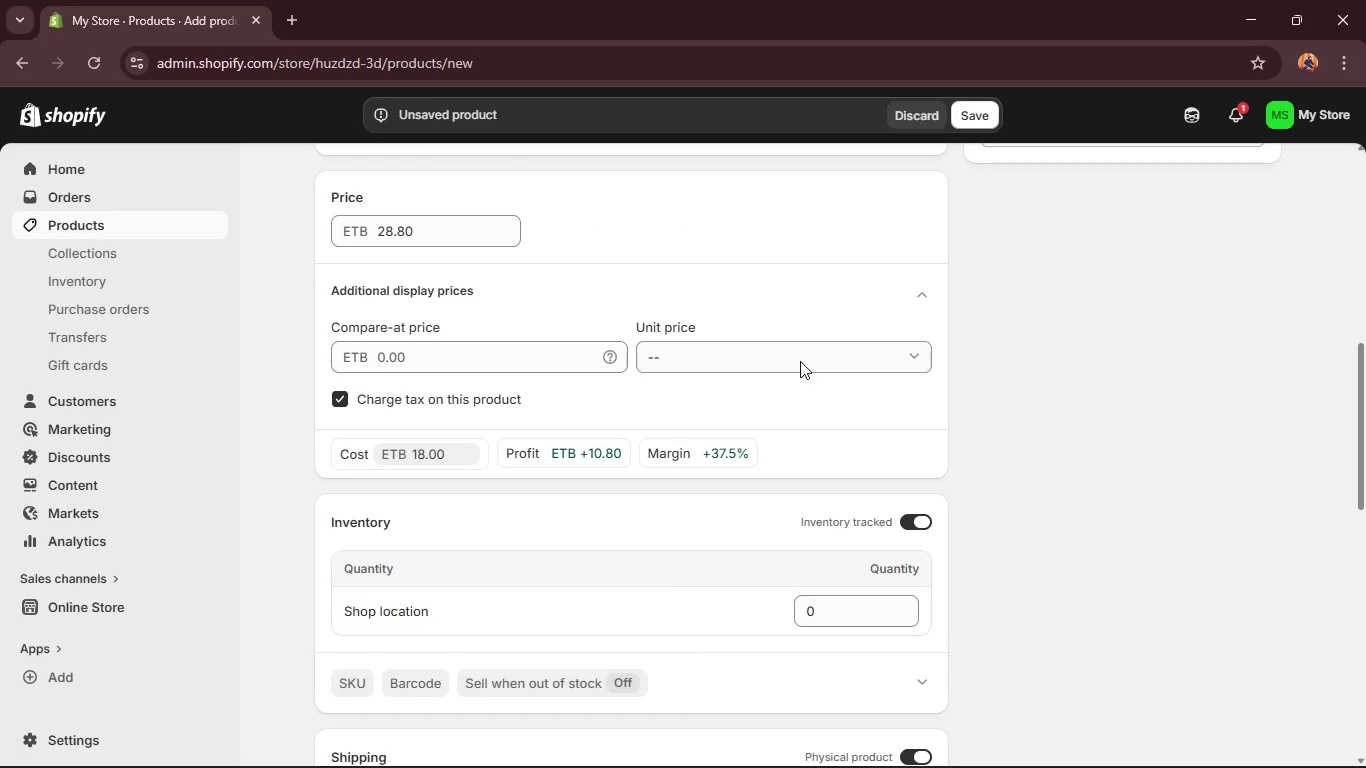 
left_click([910, 285])
 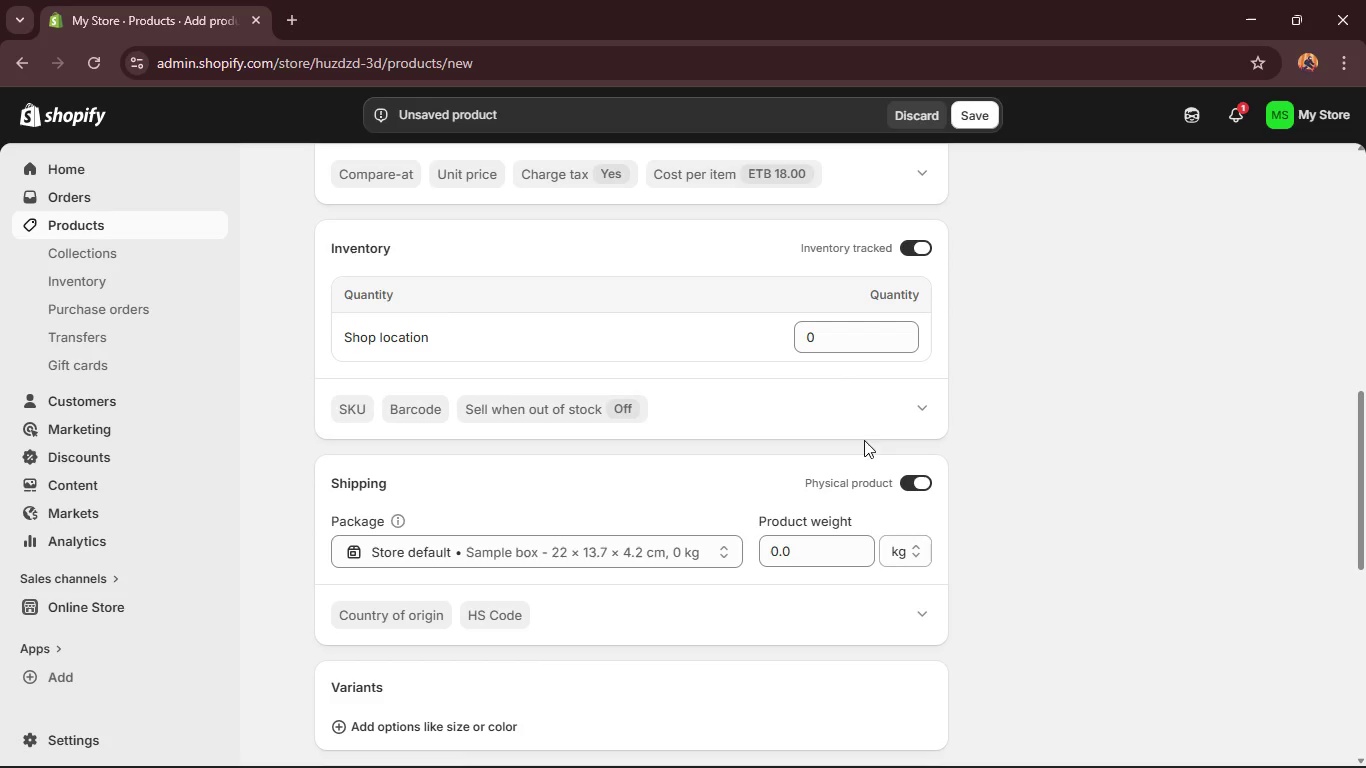 
left_click([919, 558])
 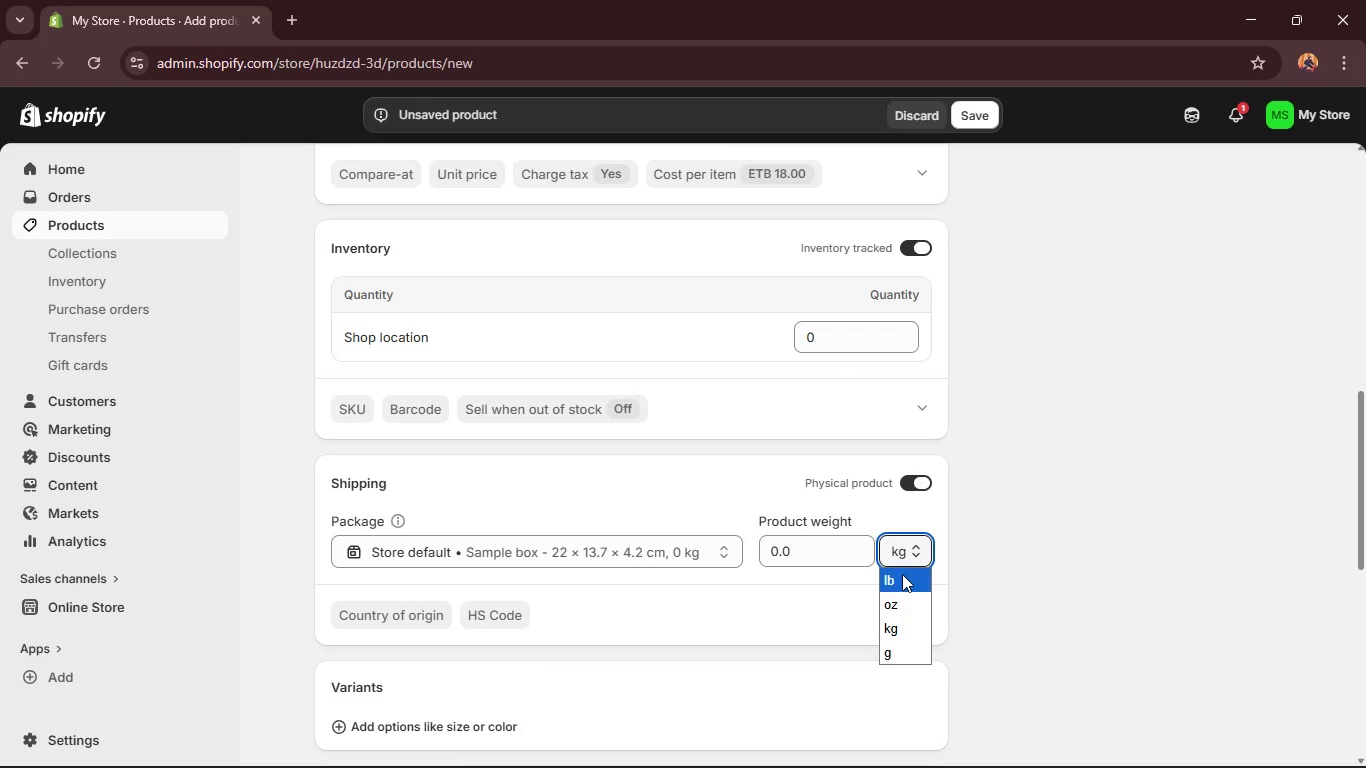 
left_click([902, 575])
 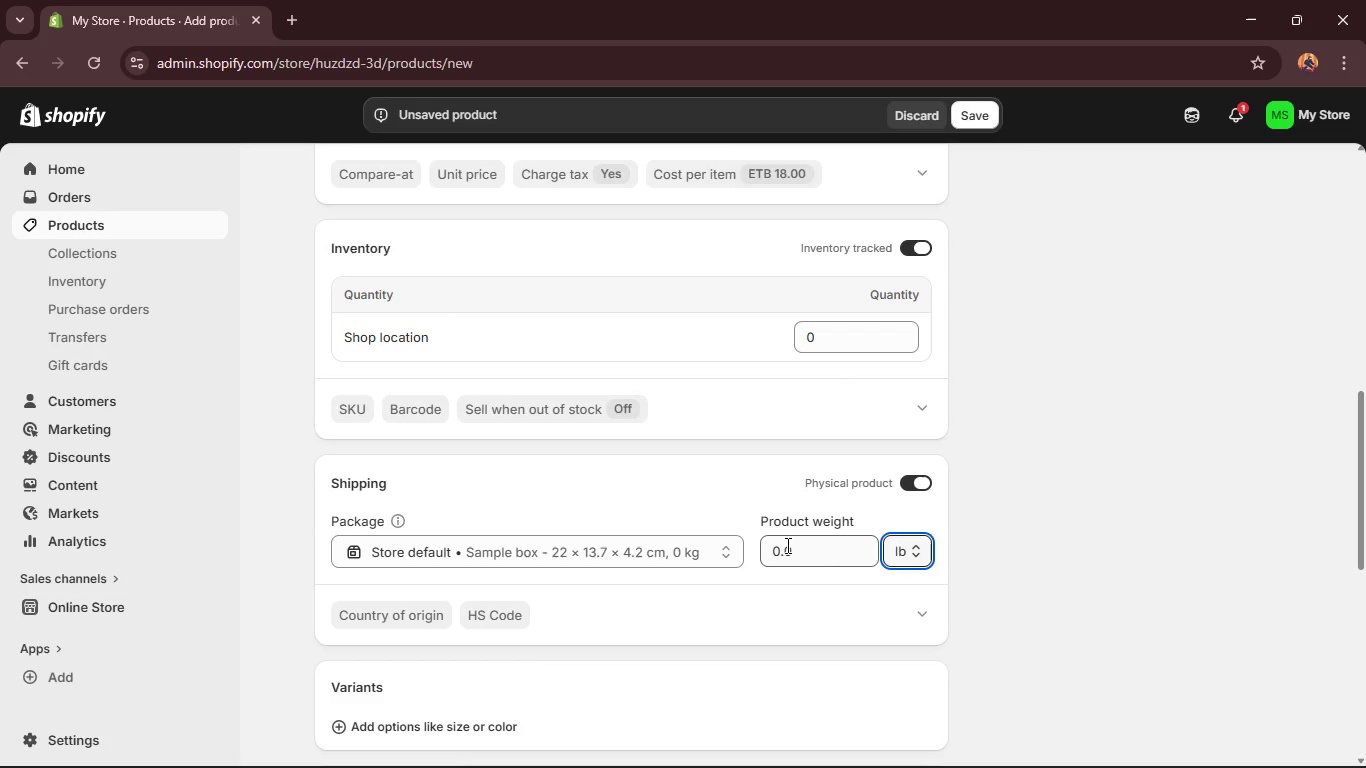 
left_click([786, 545])
 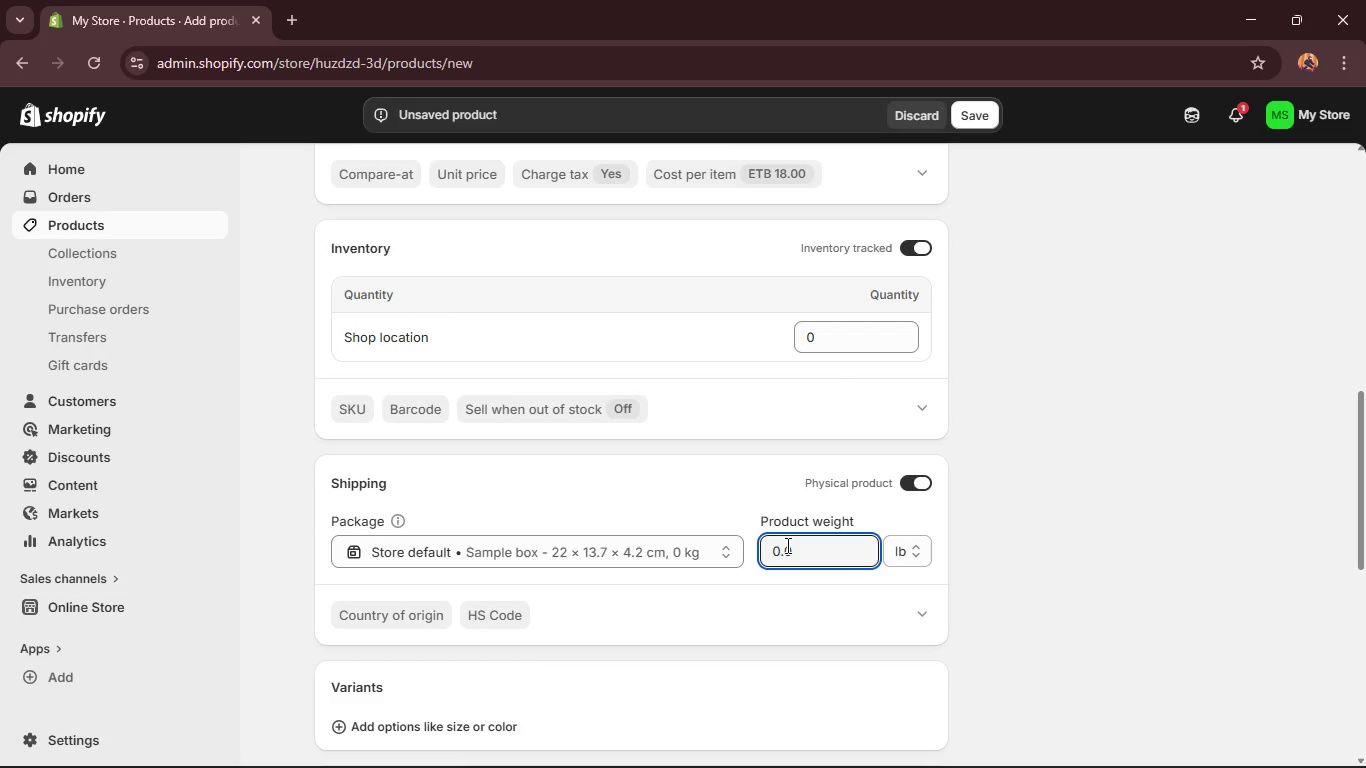 
key(ArrowLeft)
 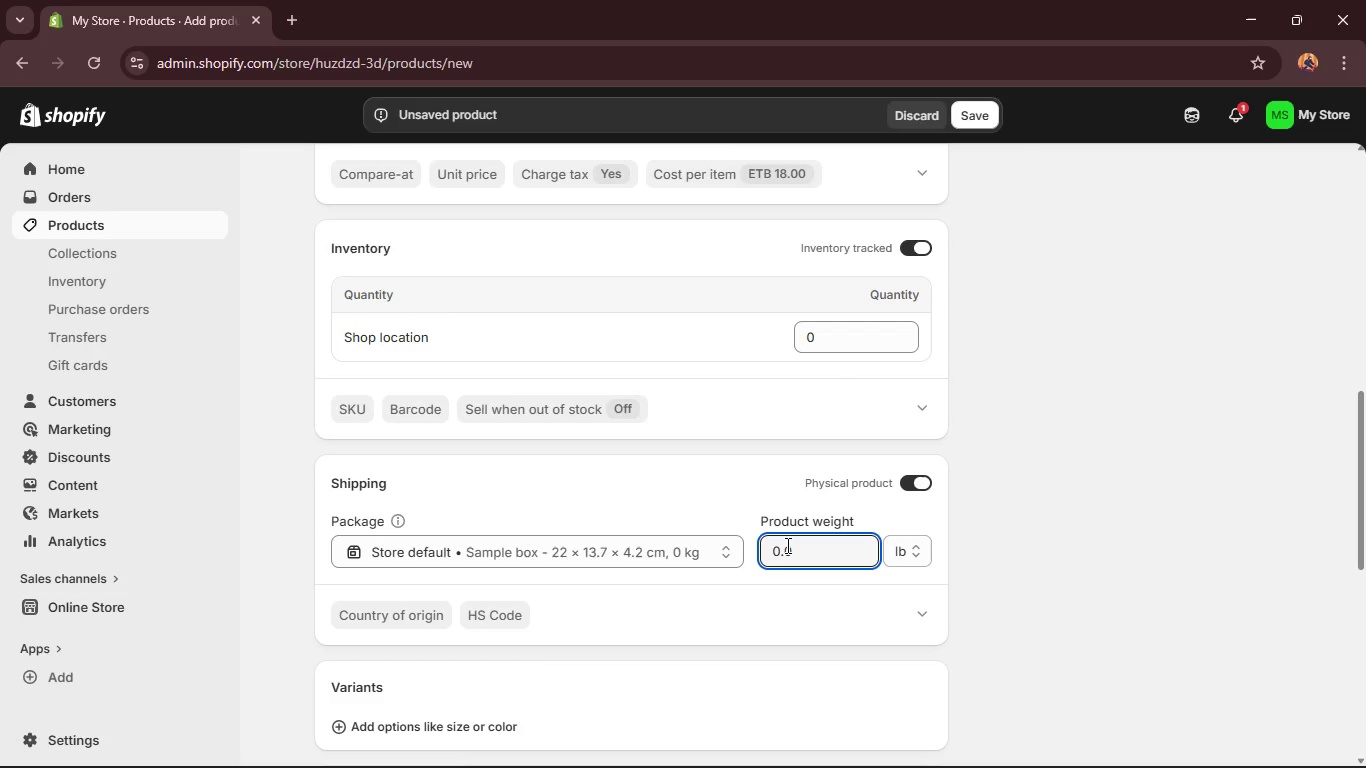 
key(Backspace)
 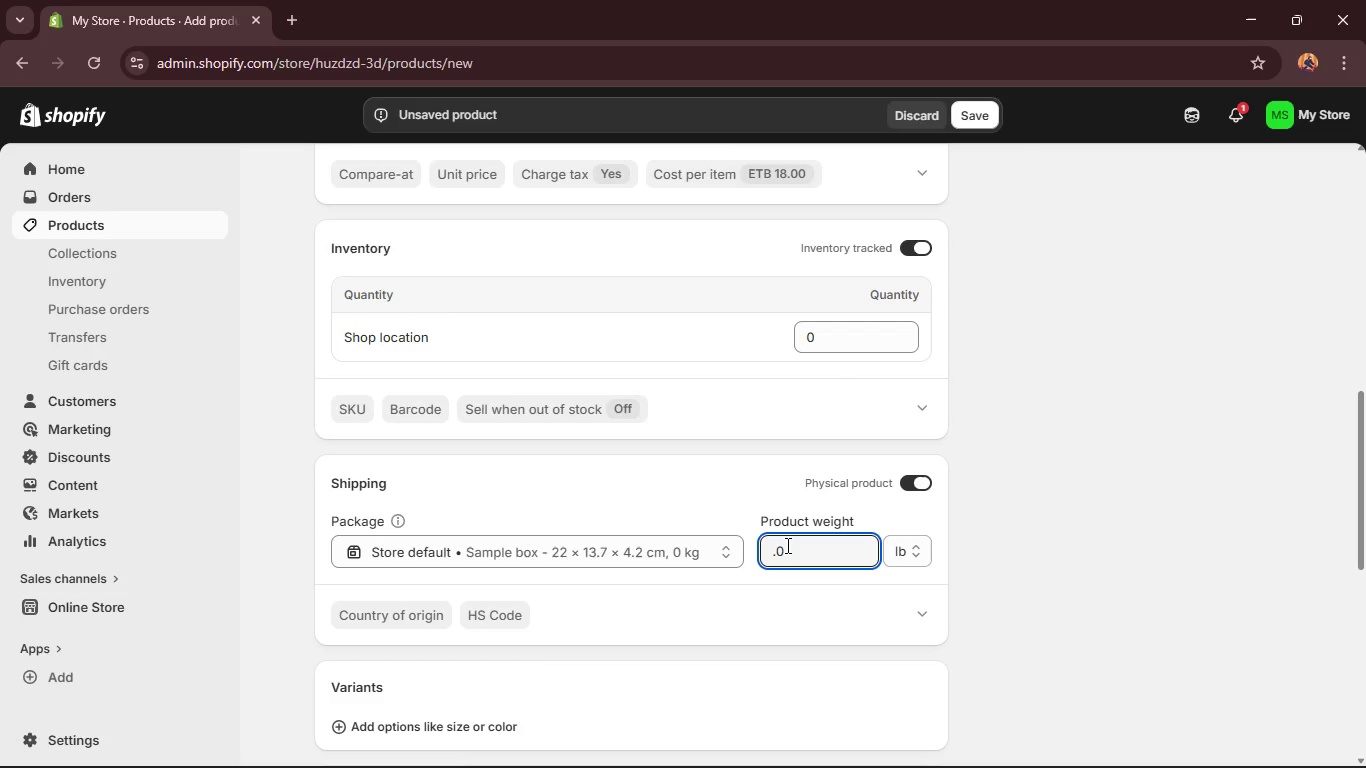 
key(2)
 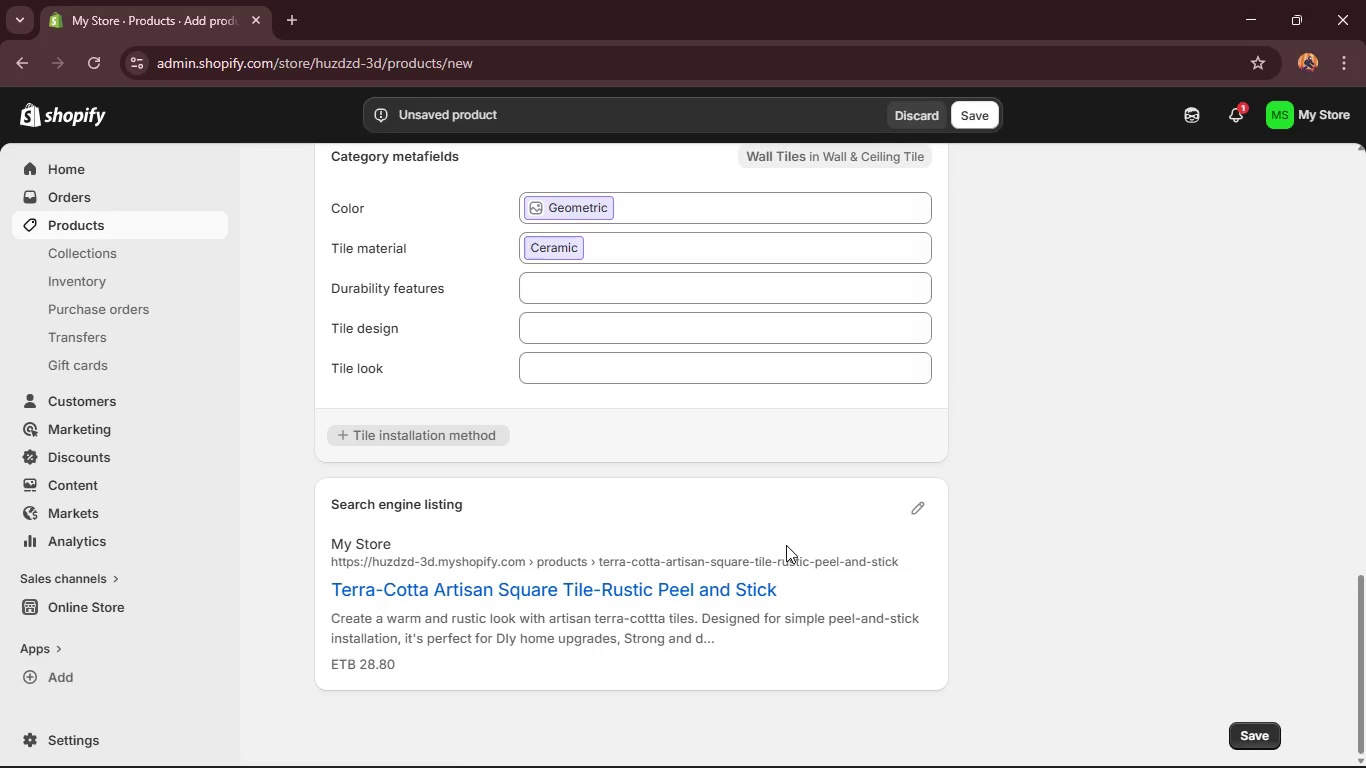 
wait(6.08)
 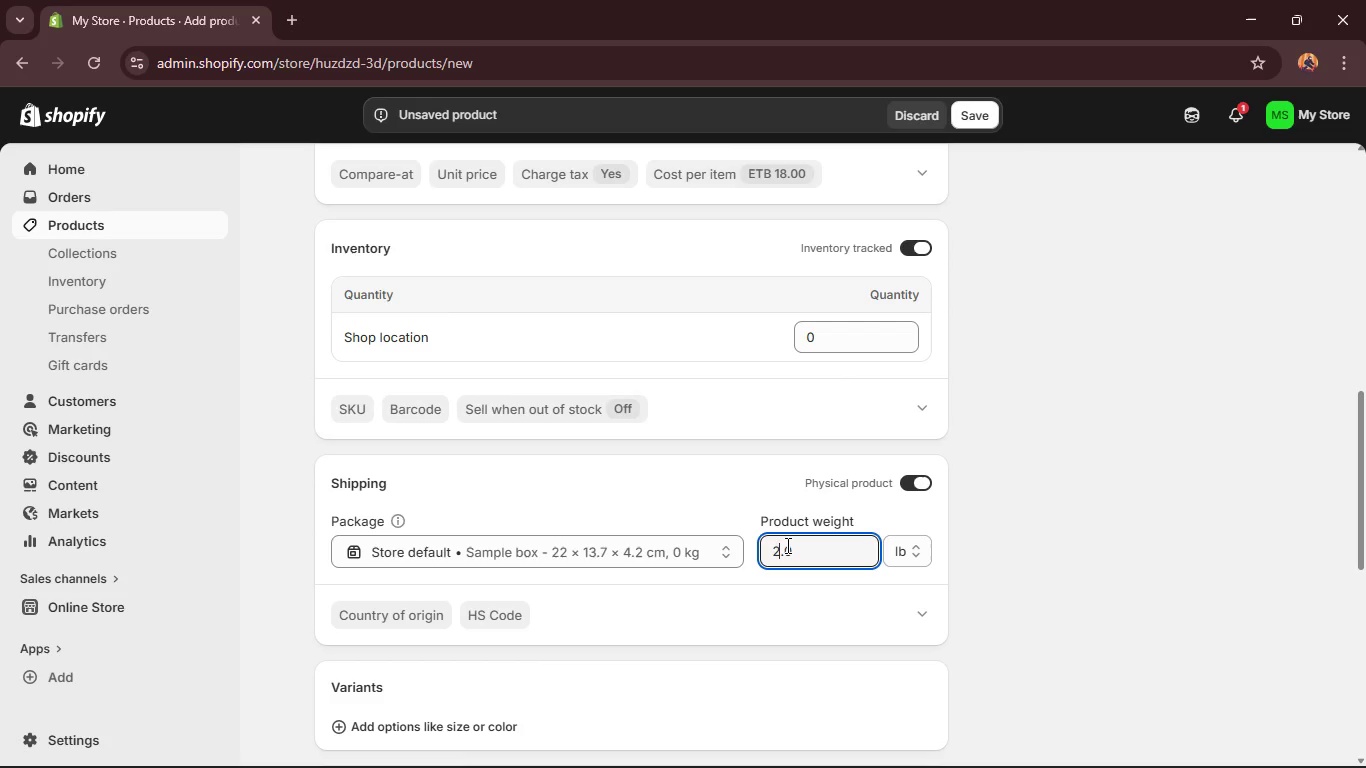 
left_click([917, 505])
 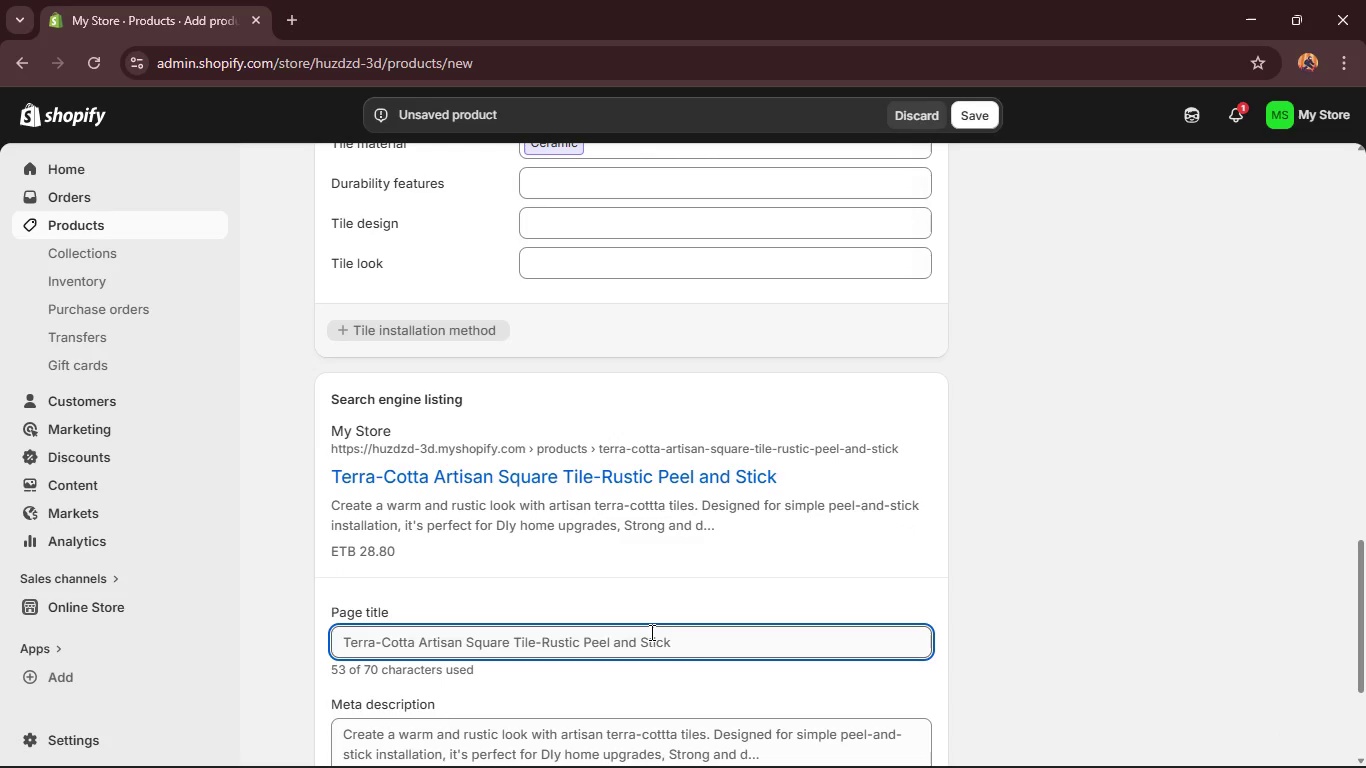 
wait(8.41)
 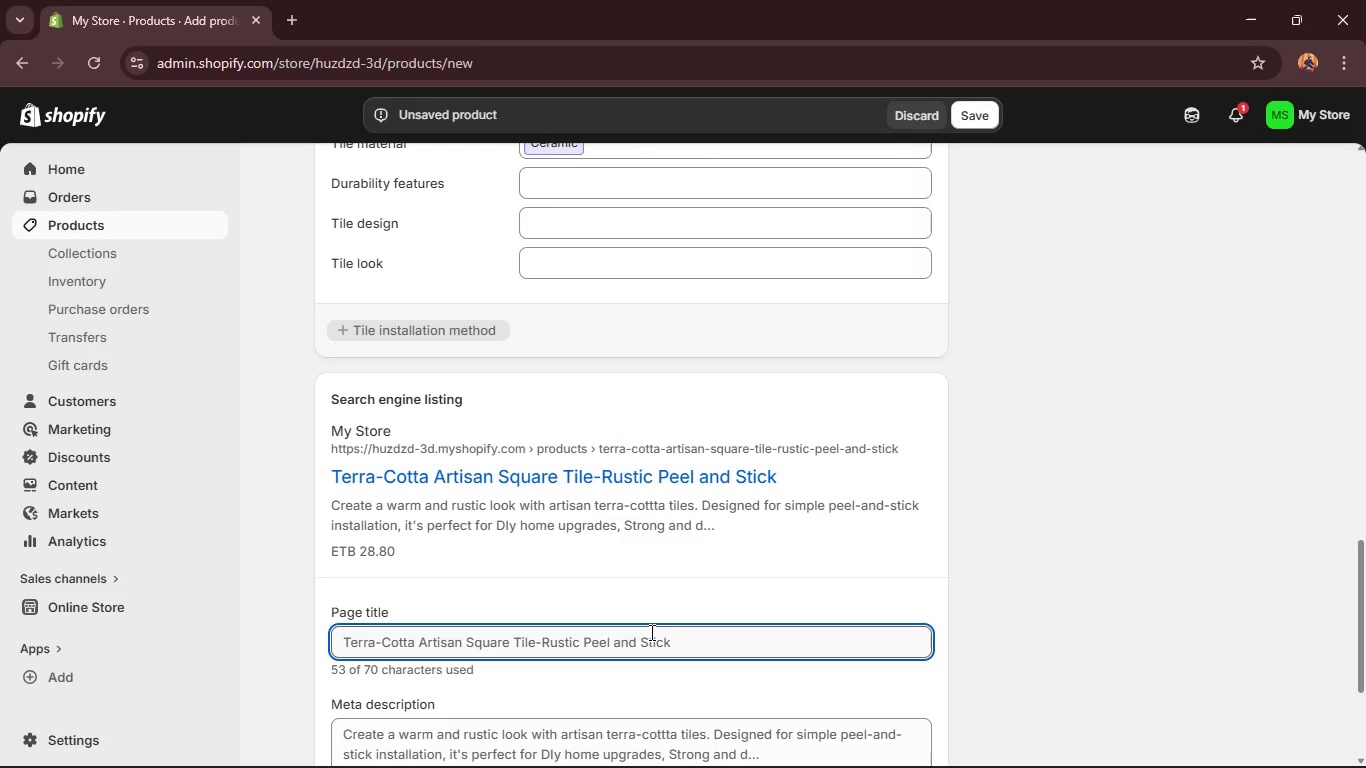 
left_click_drag(start_coordinate=[544, 644], to_coordinate=[339, 650])
 